 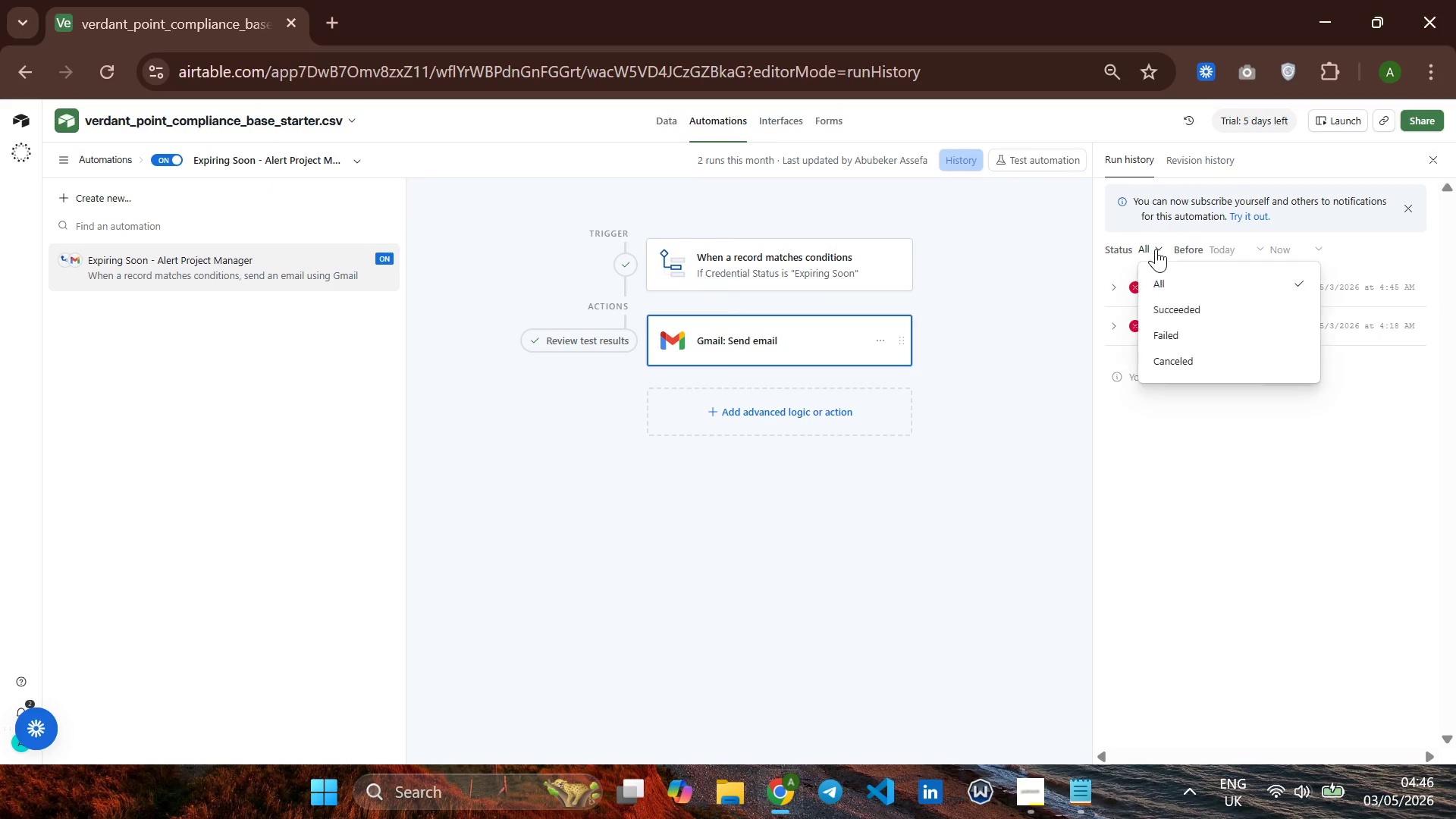 
left_click([1156, 249])
 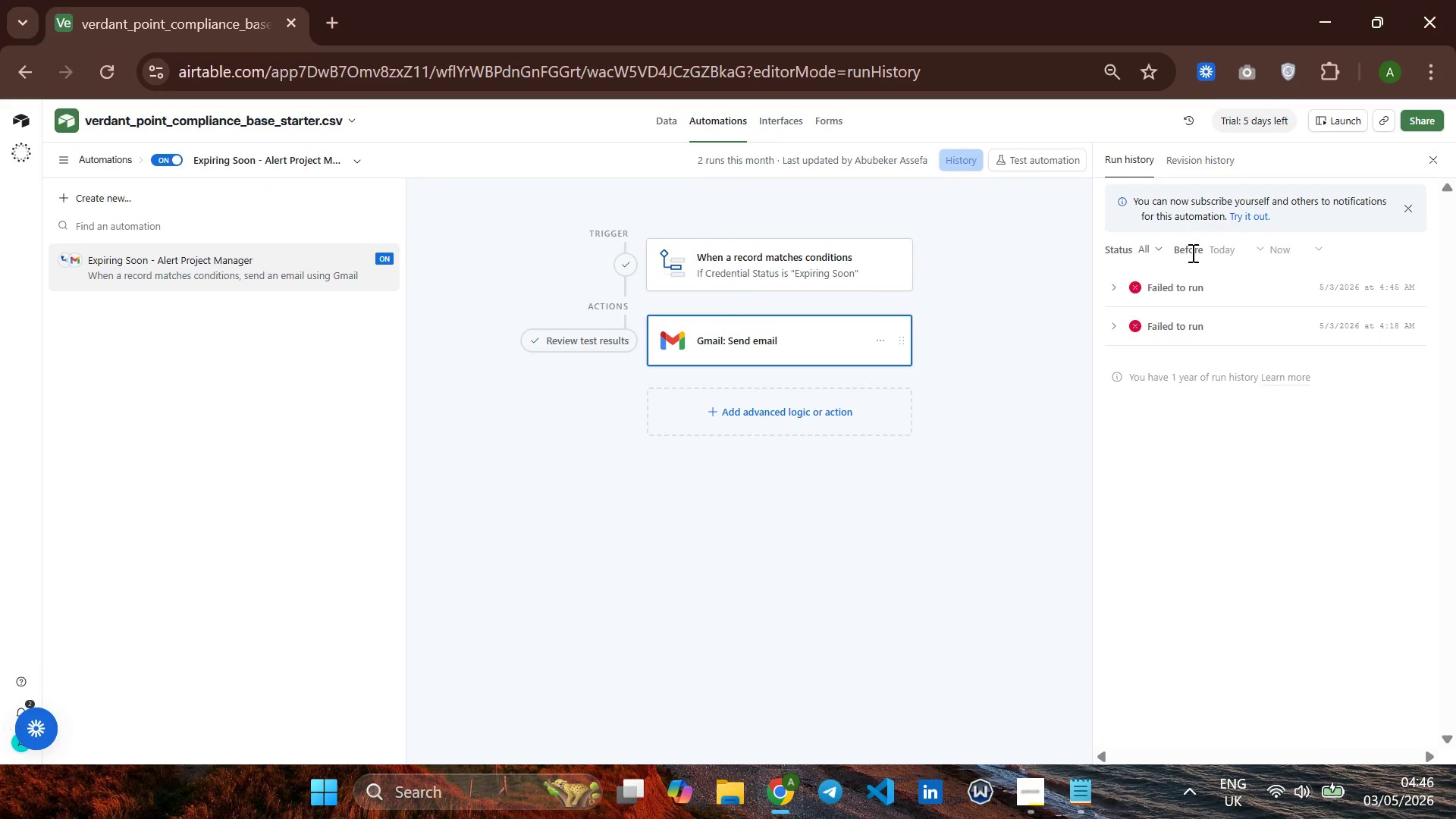 
left_click([1194, 253])
 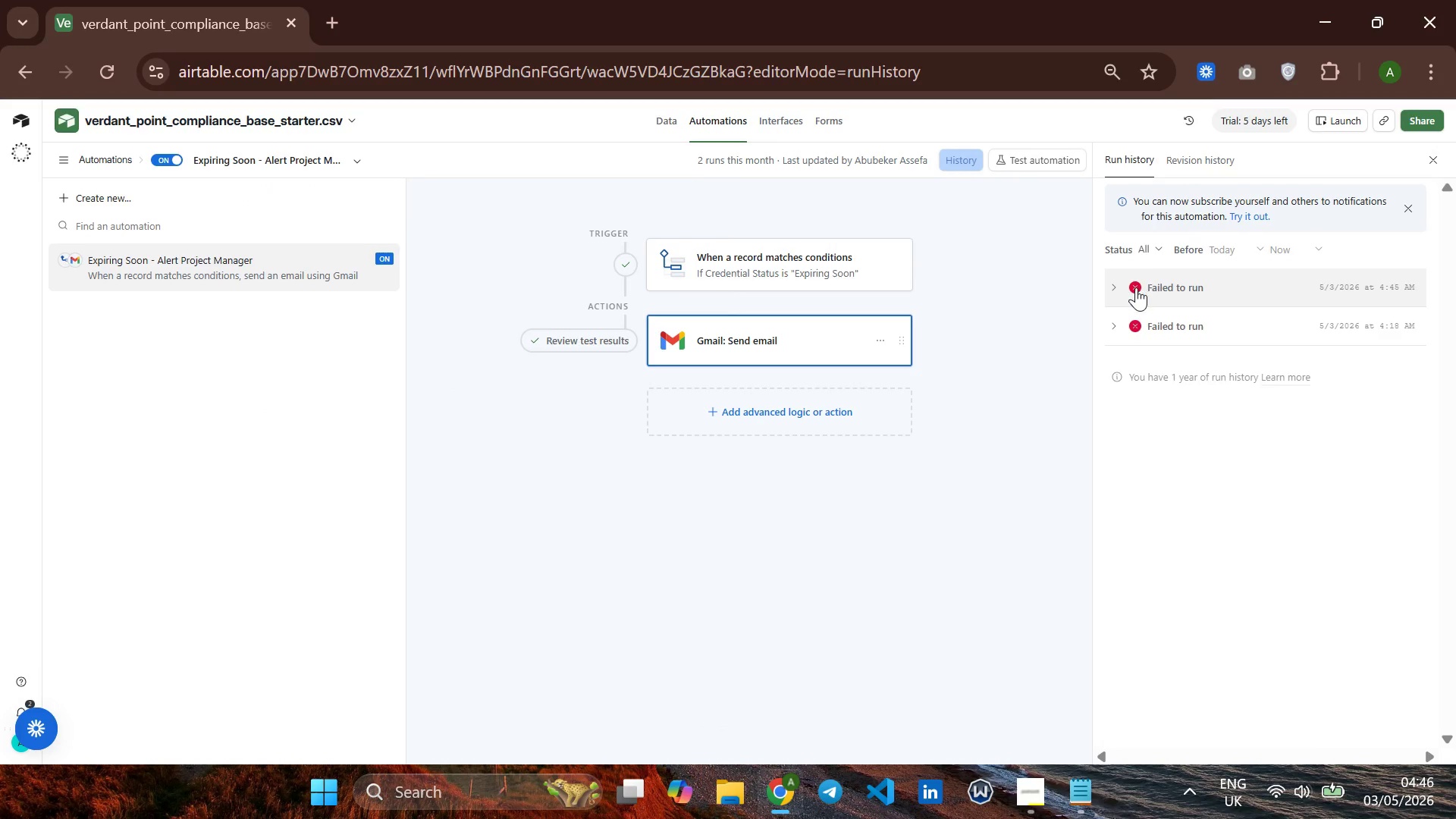 
left_click([1135, 288])
 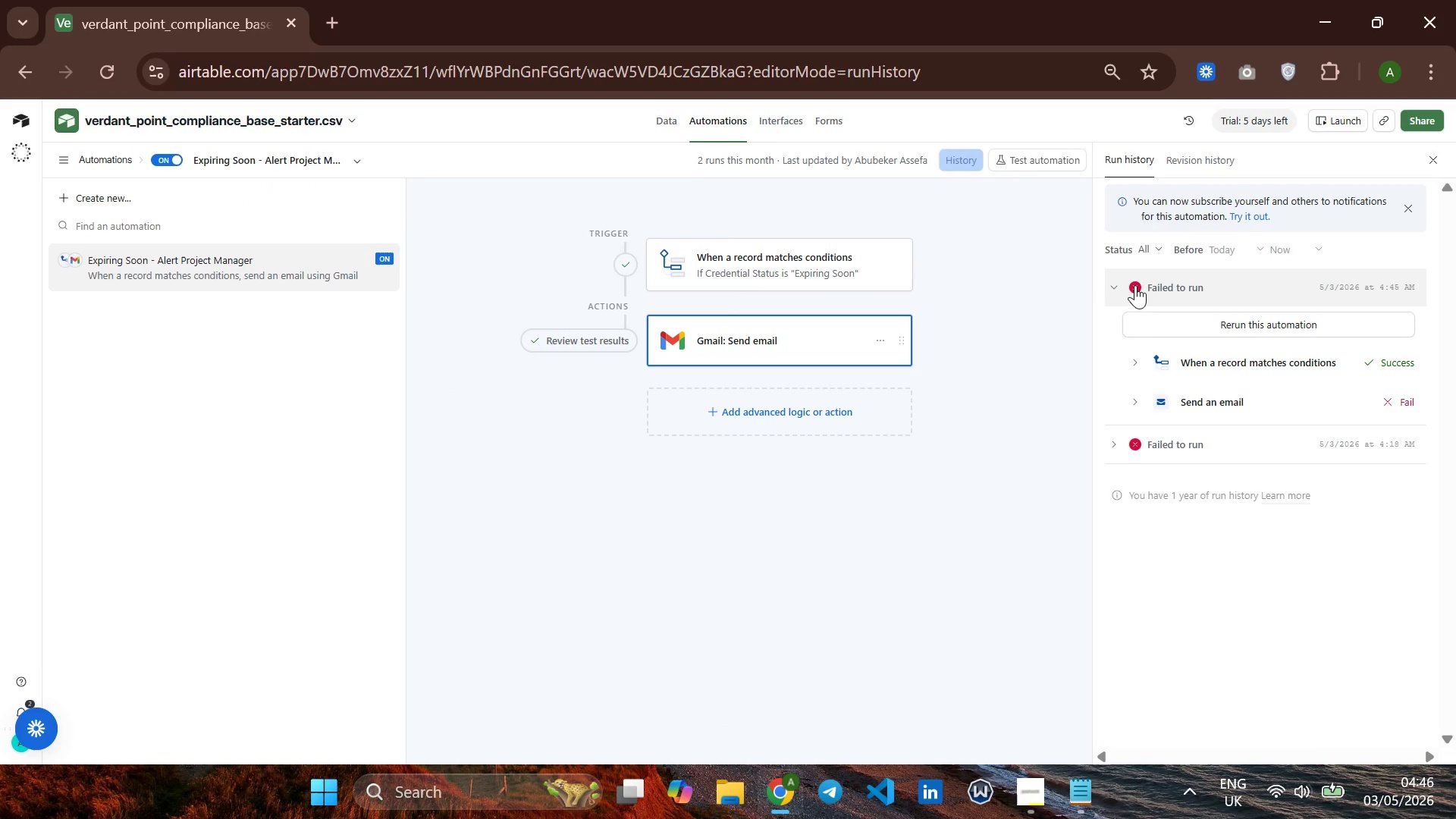 
left_click([1159, 285])
 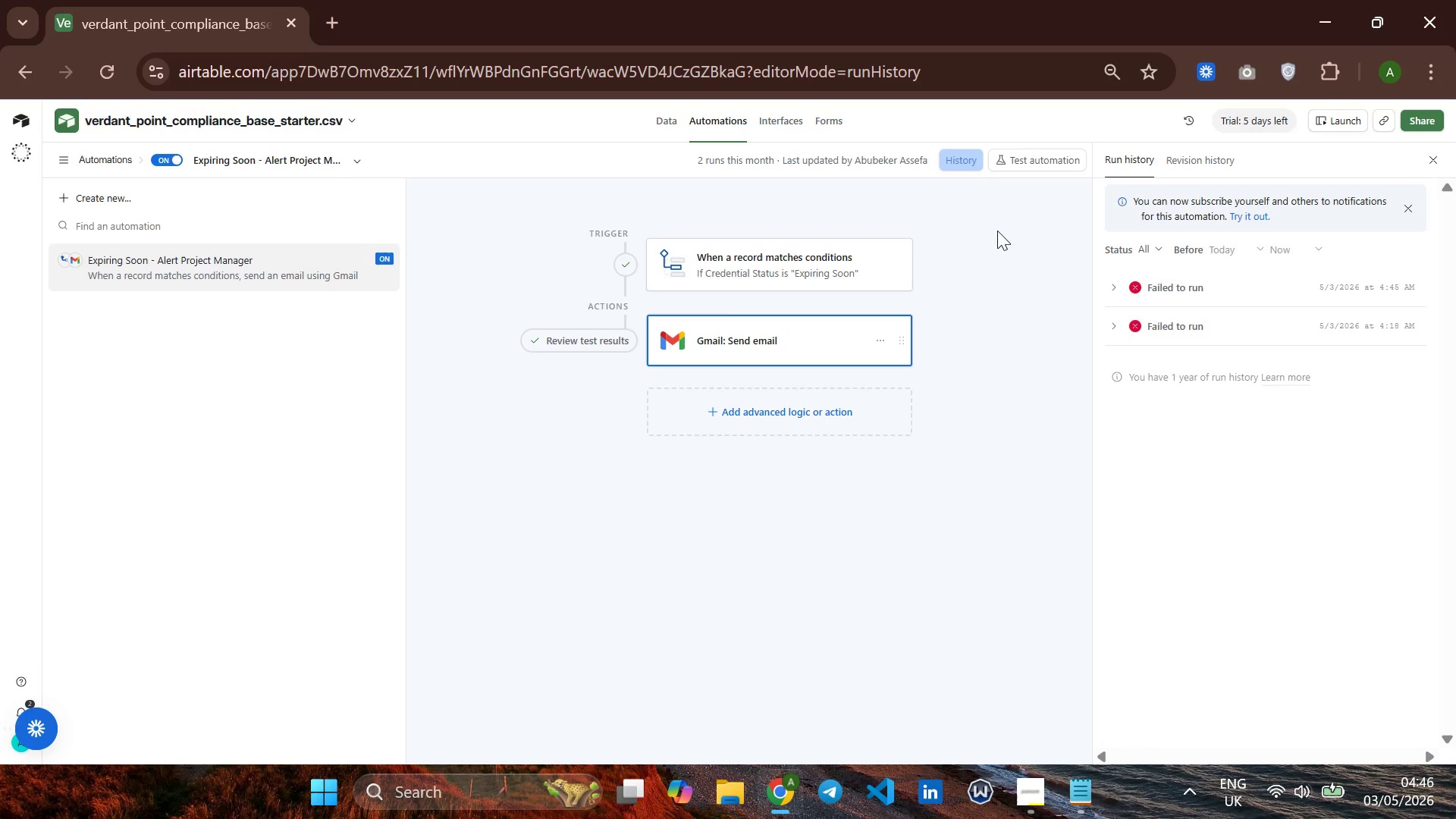 
left_click([1032, 158])
 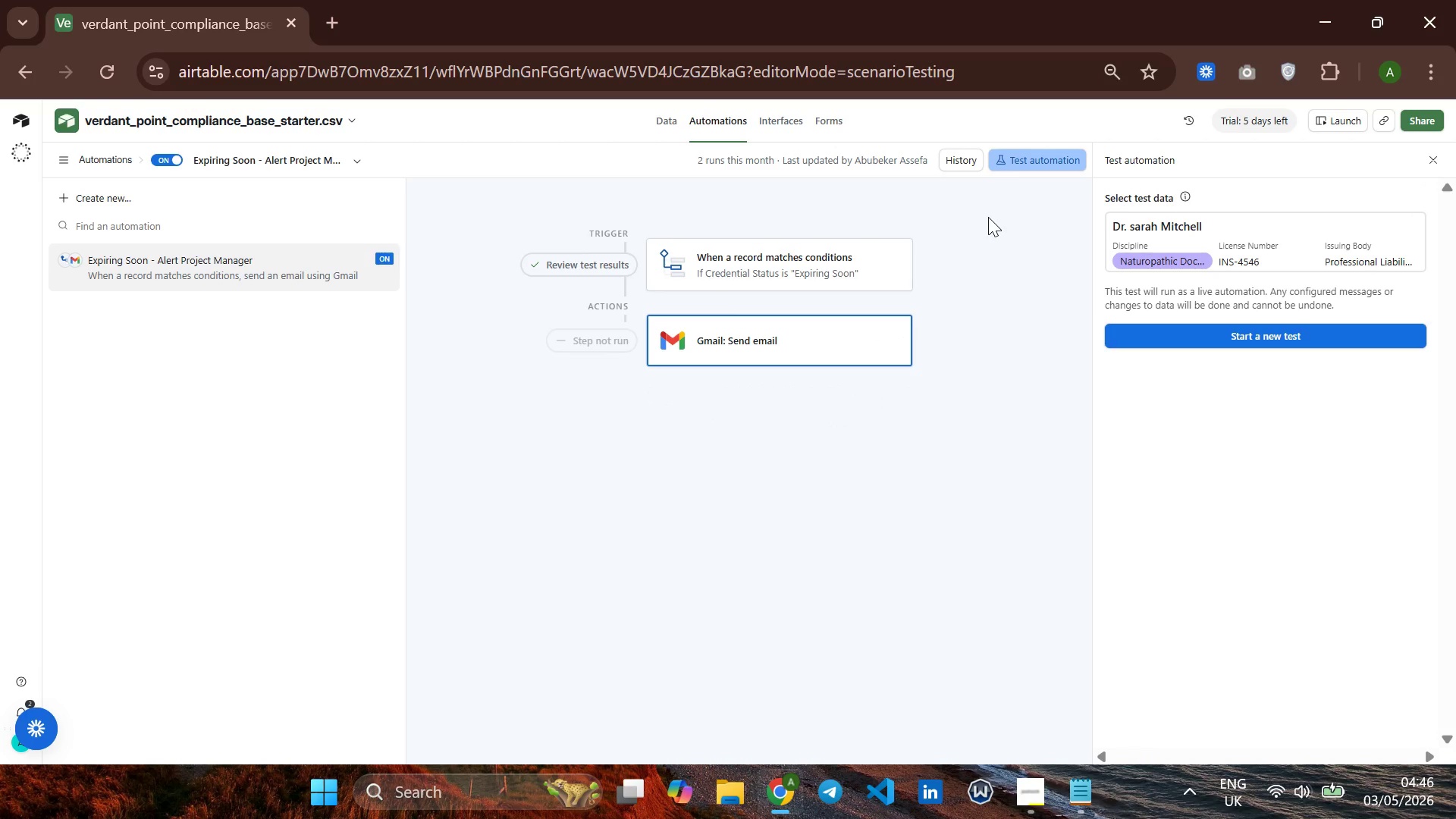 
scroll: coordinate [987, 222], scroll_direction: up, amount: 1.0
 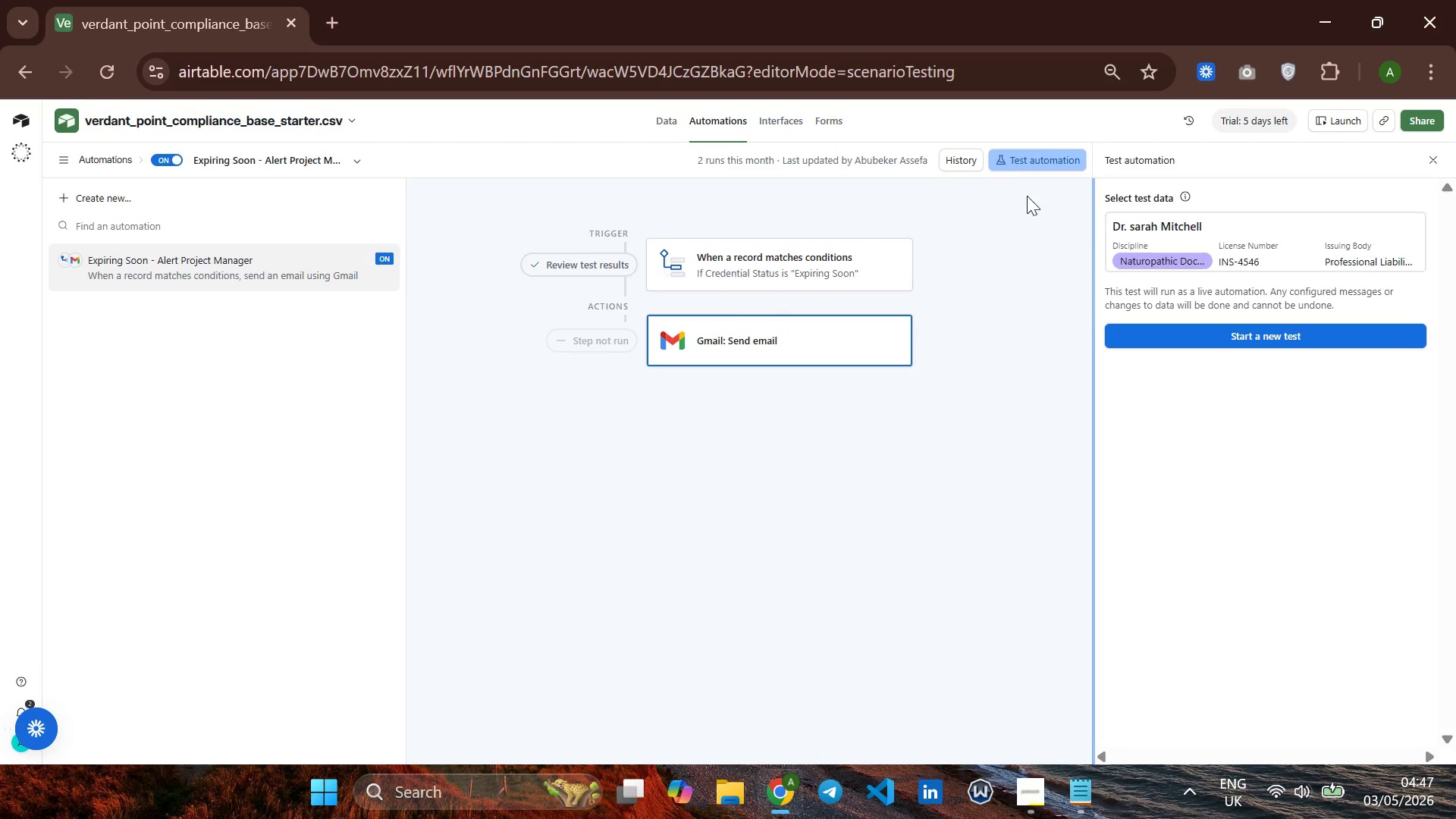 
left_click([953, 162])
 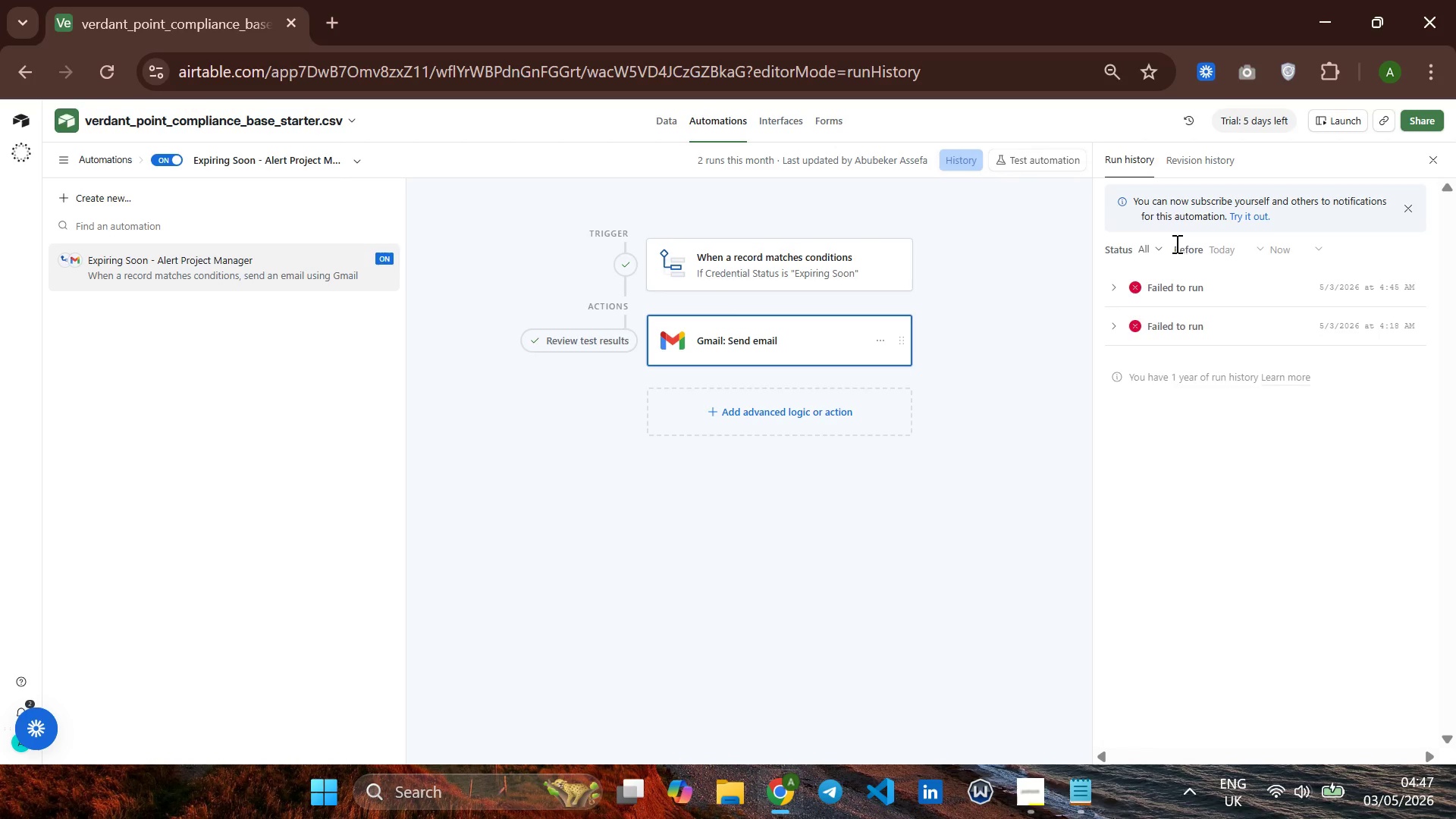 
left_click([1159, 243])
 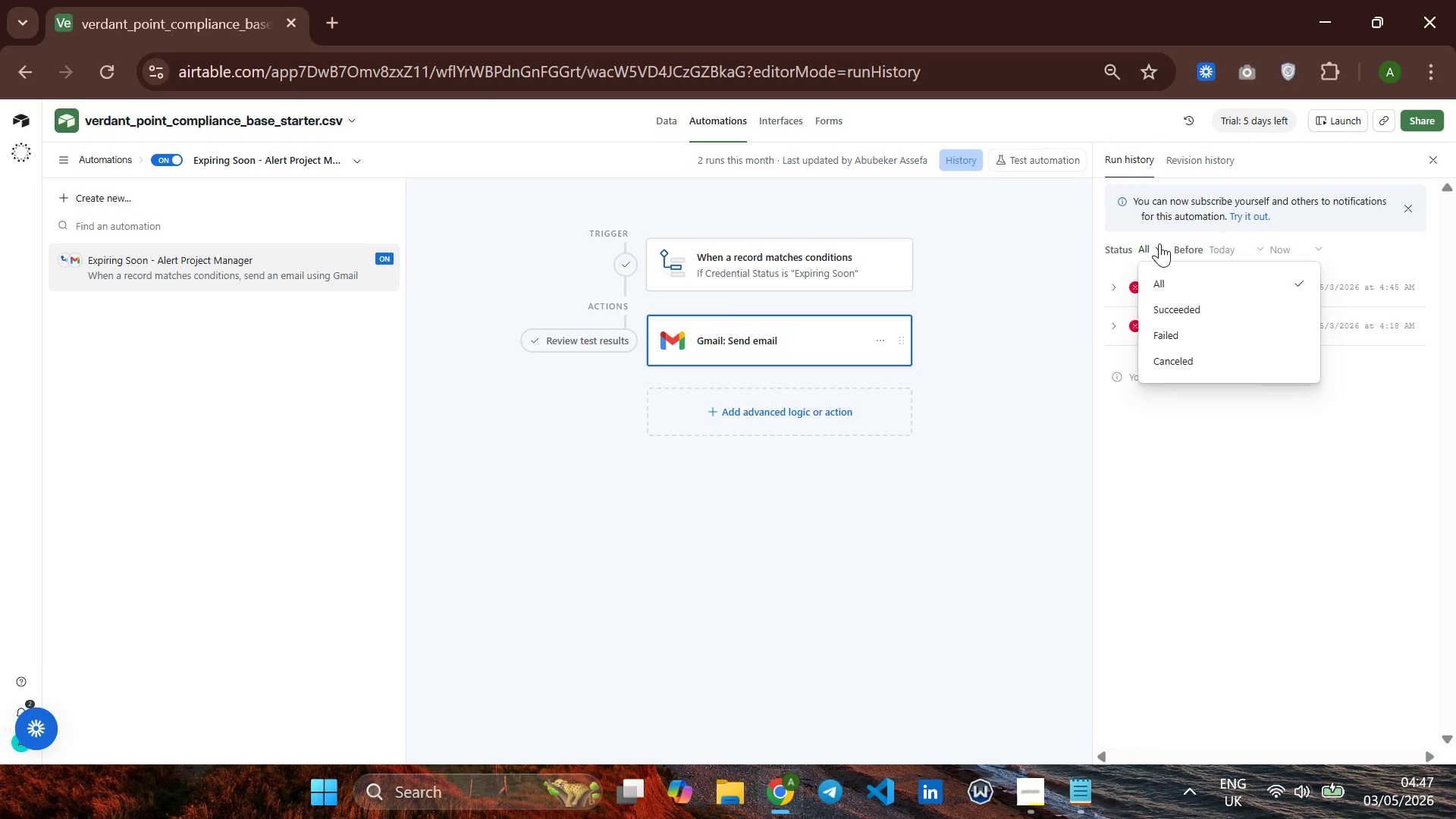 
left_click([1159, 243])
 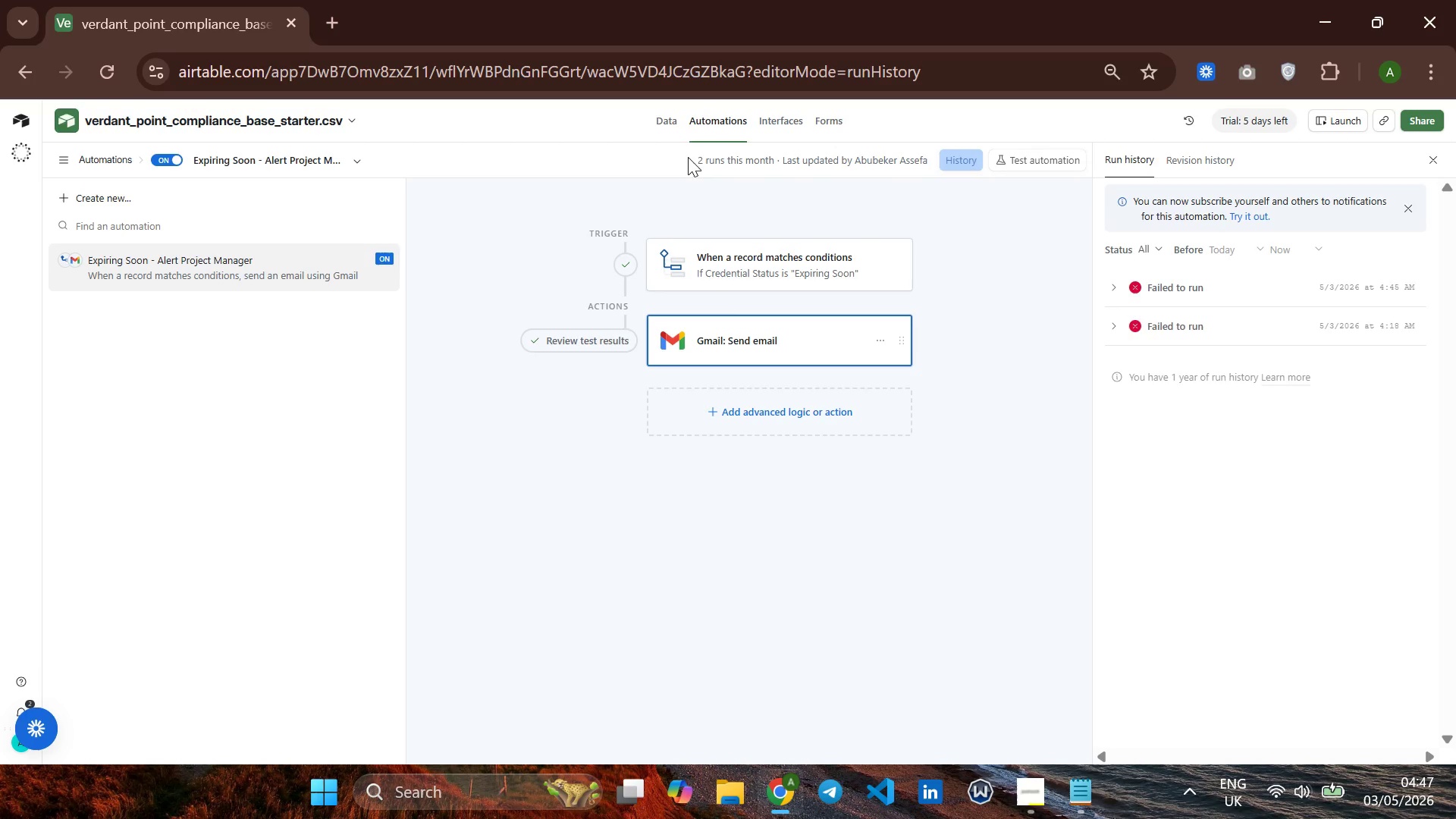 
left_click([673, 121])
 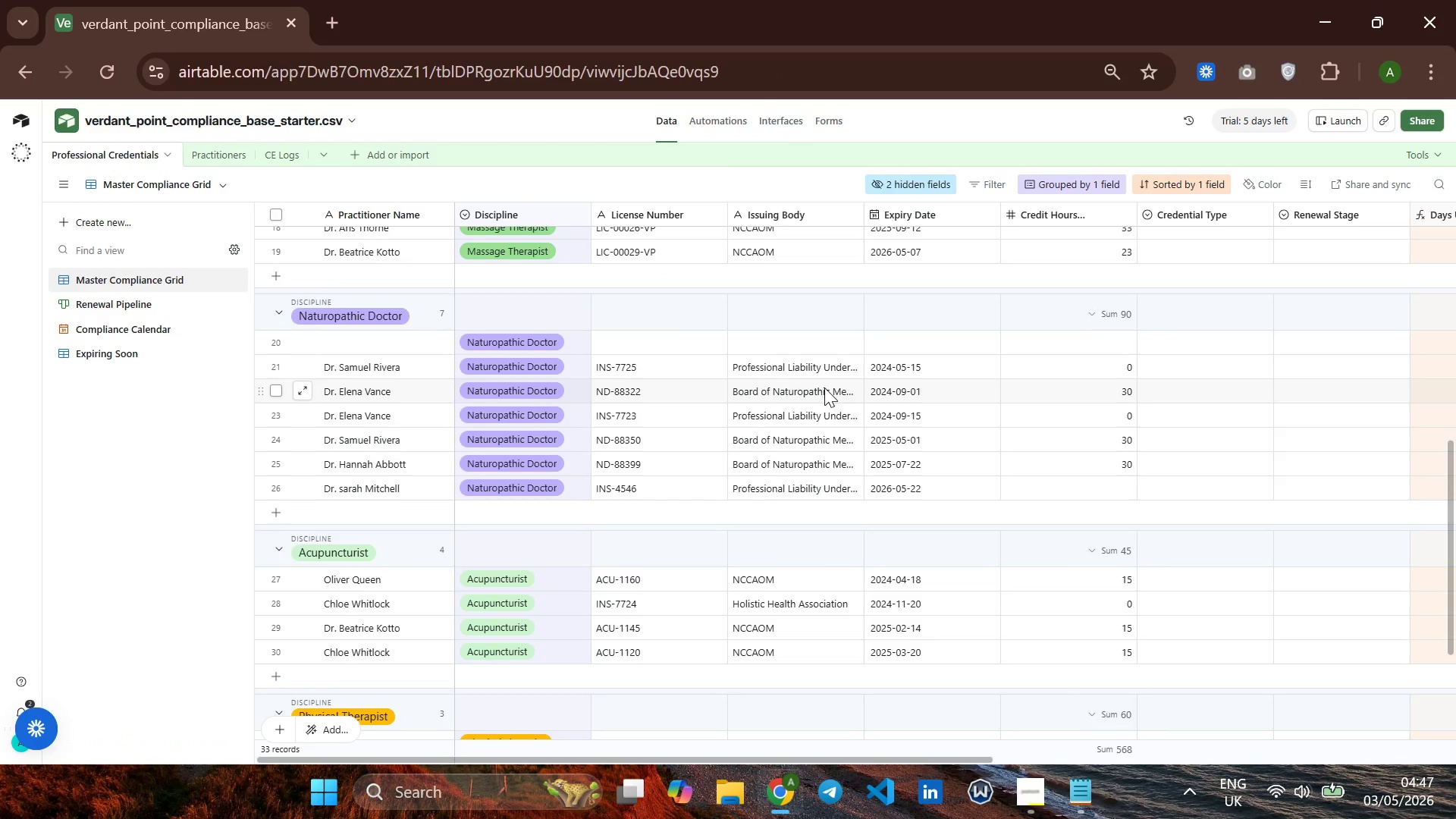 
scroll: coordinate [817, 386], scroll_direction: down, amount: 1.0
 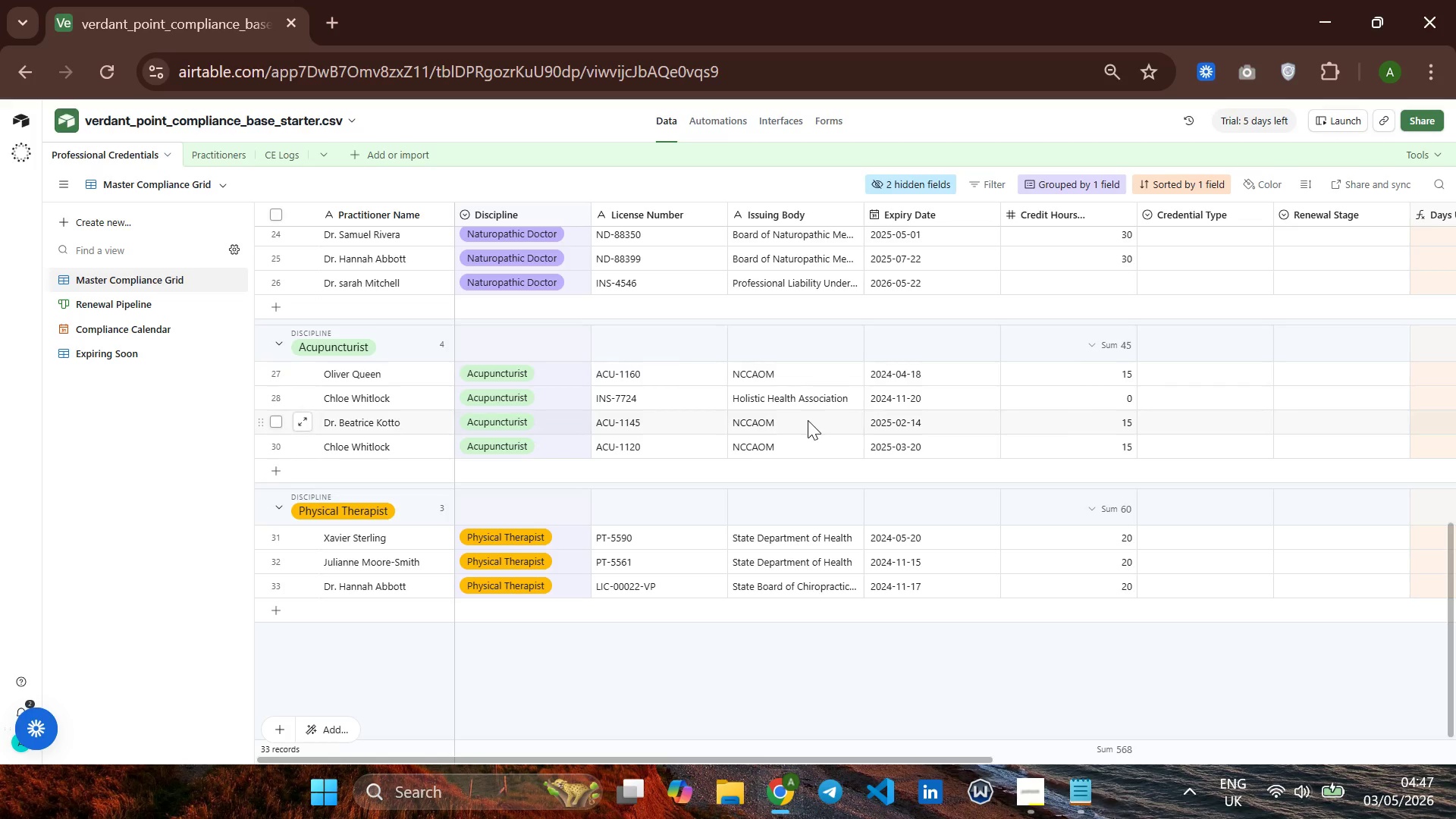 
mouse_move([889, 445])
 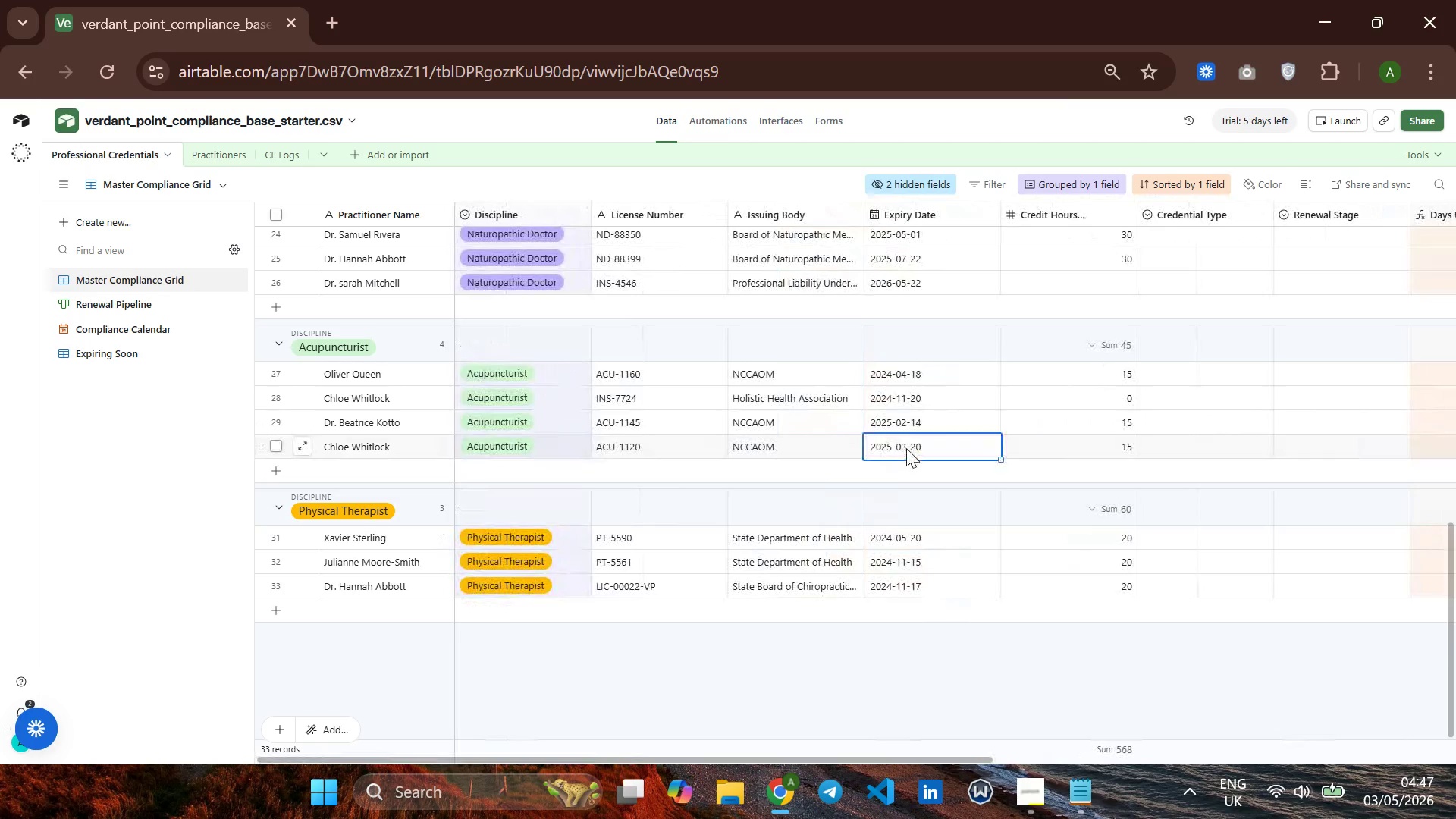 
double_click([906, 448])
 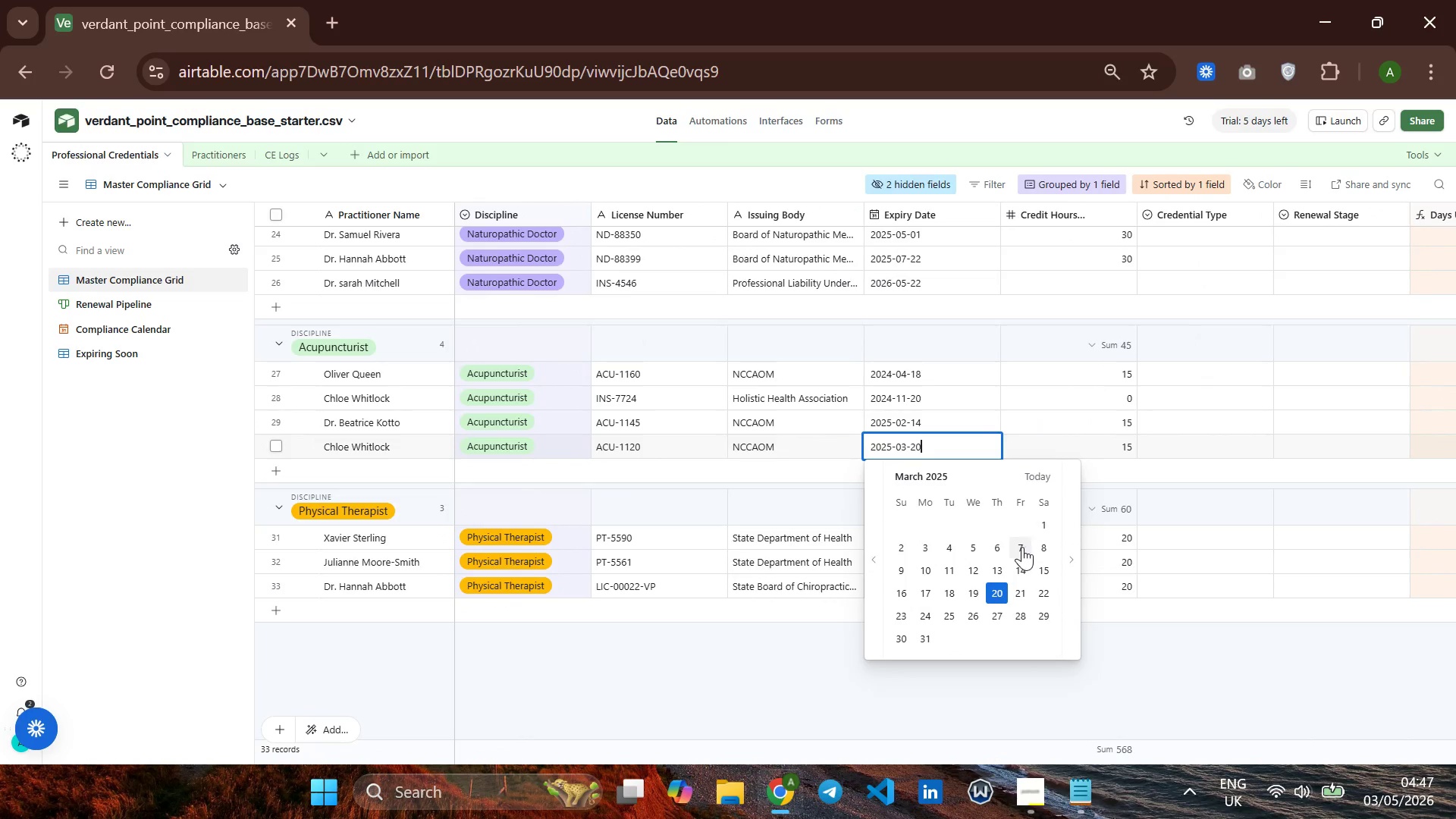 
left_click([960, 469])
 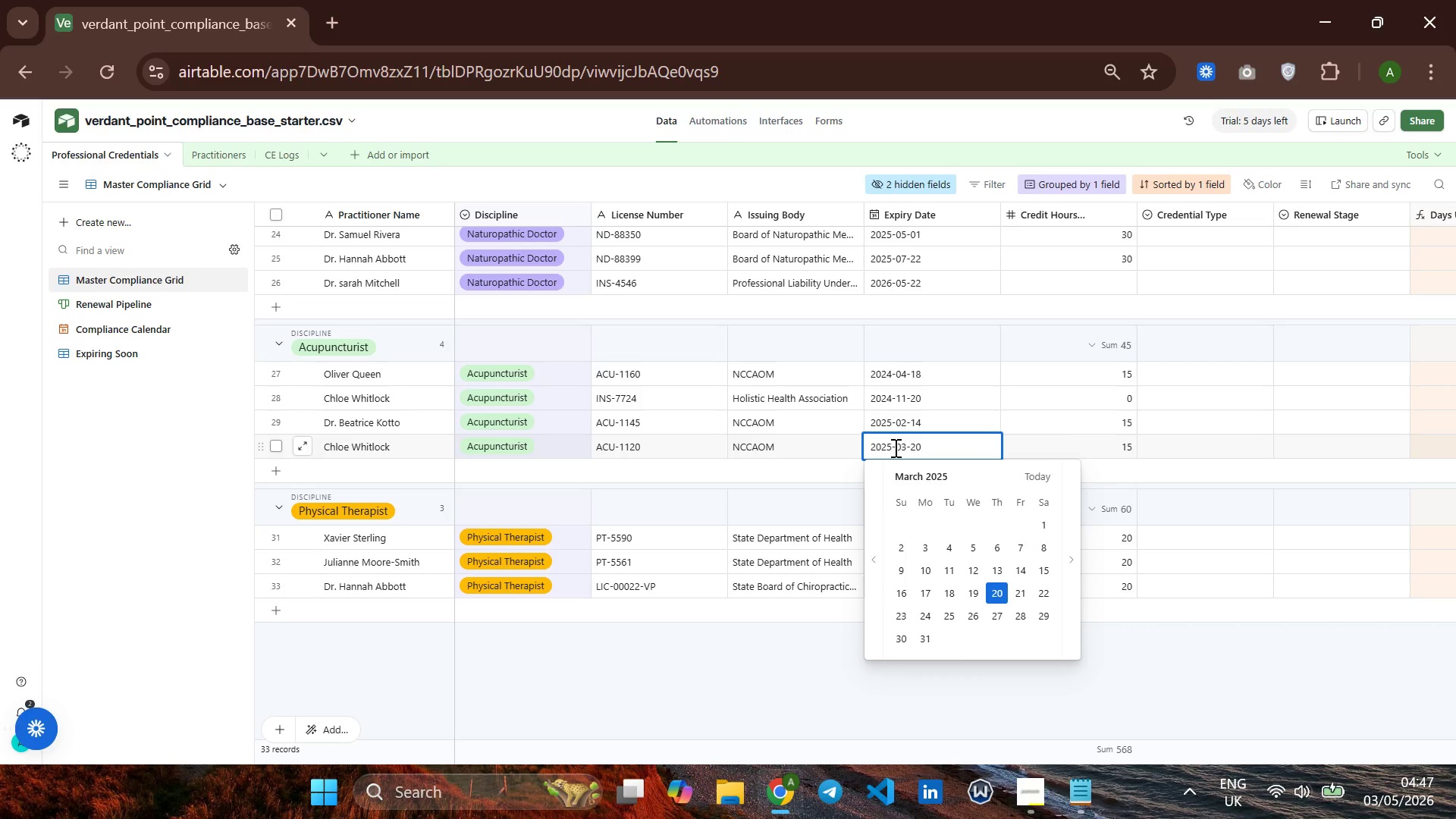 
left_click([893, 447])
 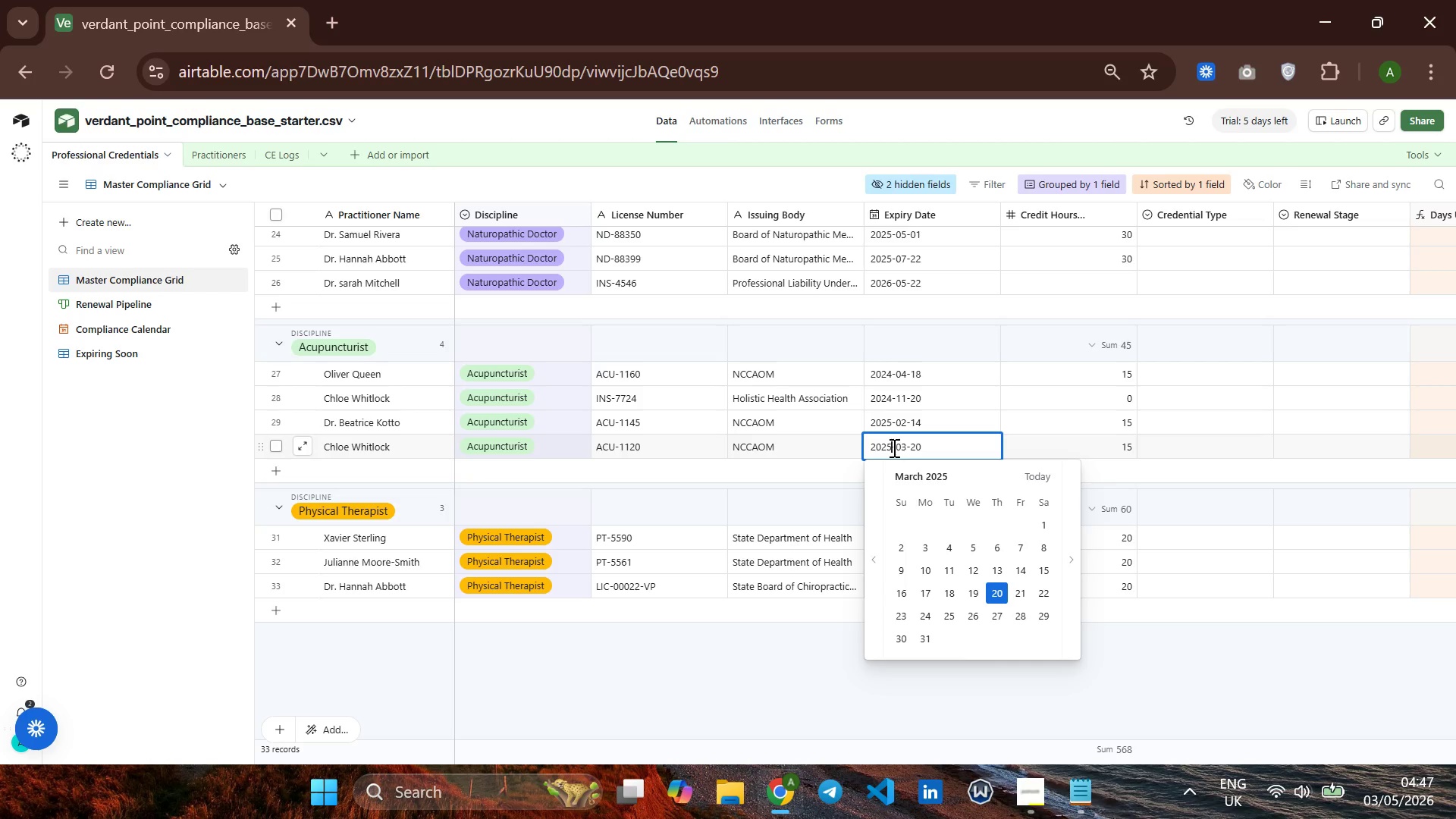 
key(6)
 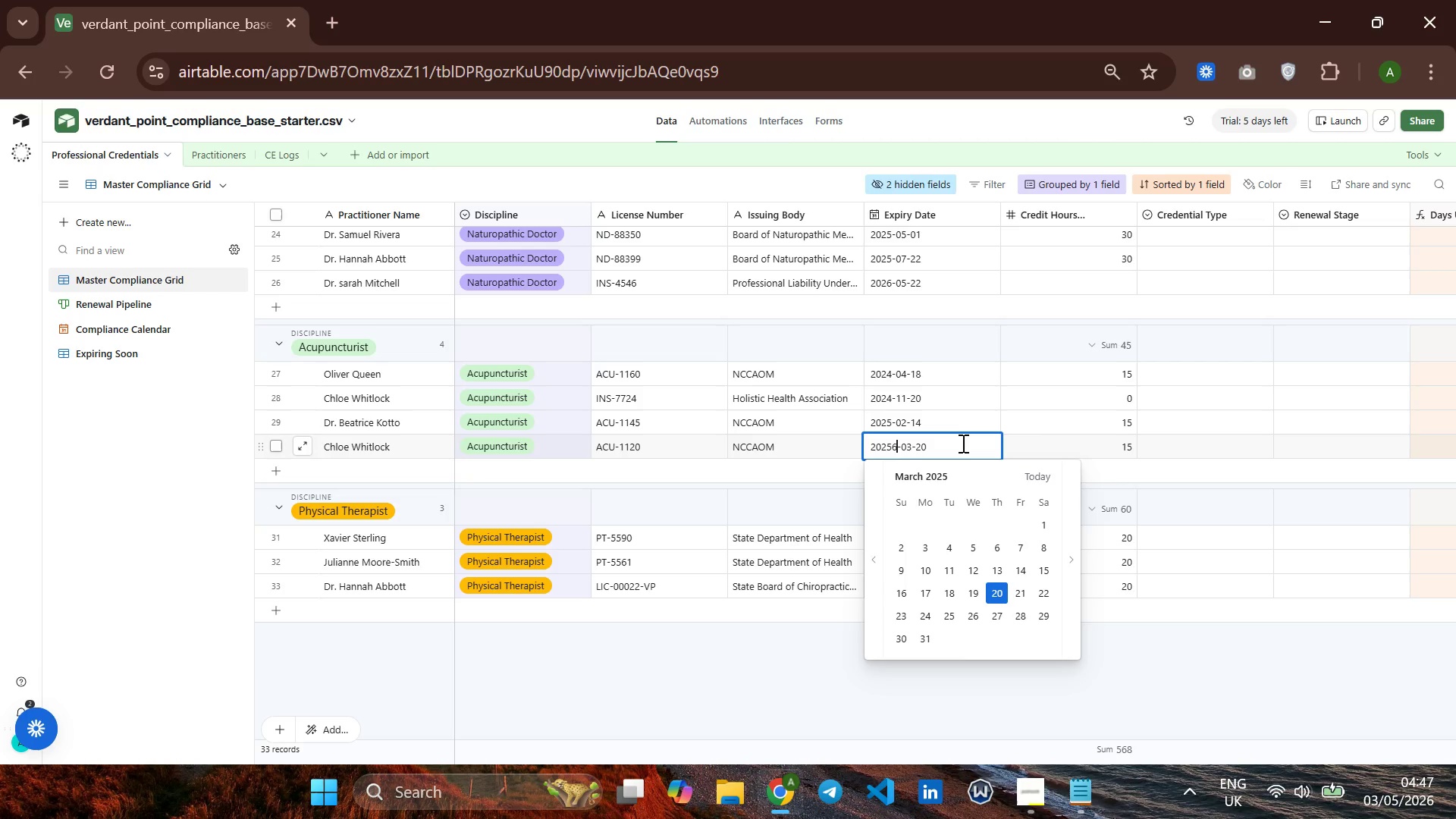 
key(Backspace)
 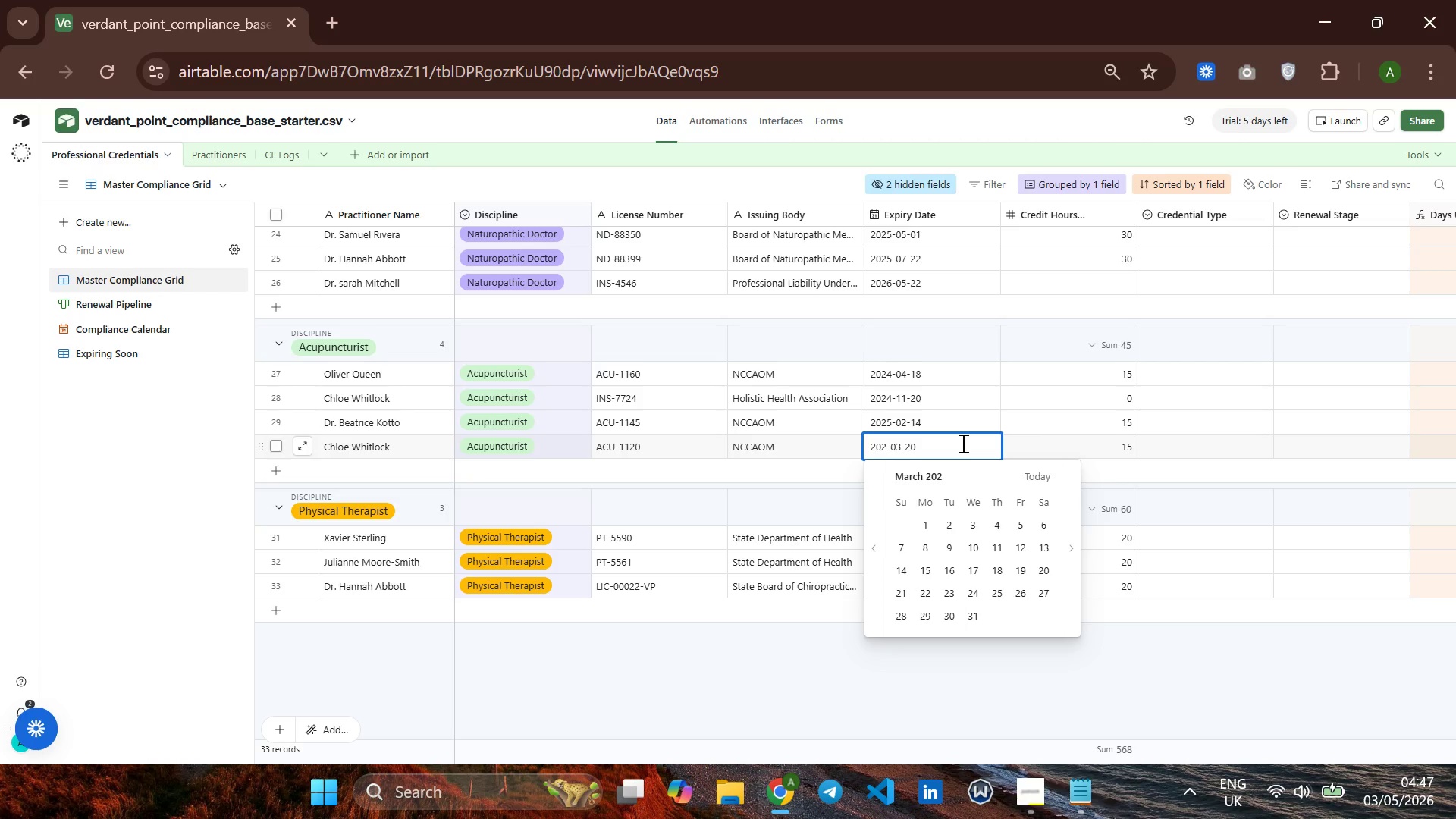 
key(Backspace)
 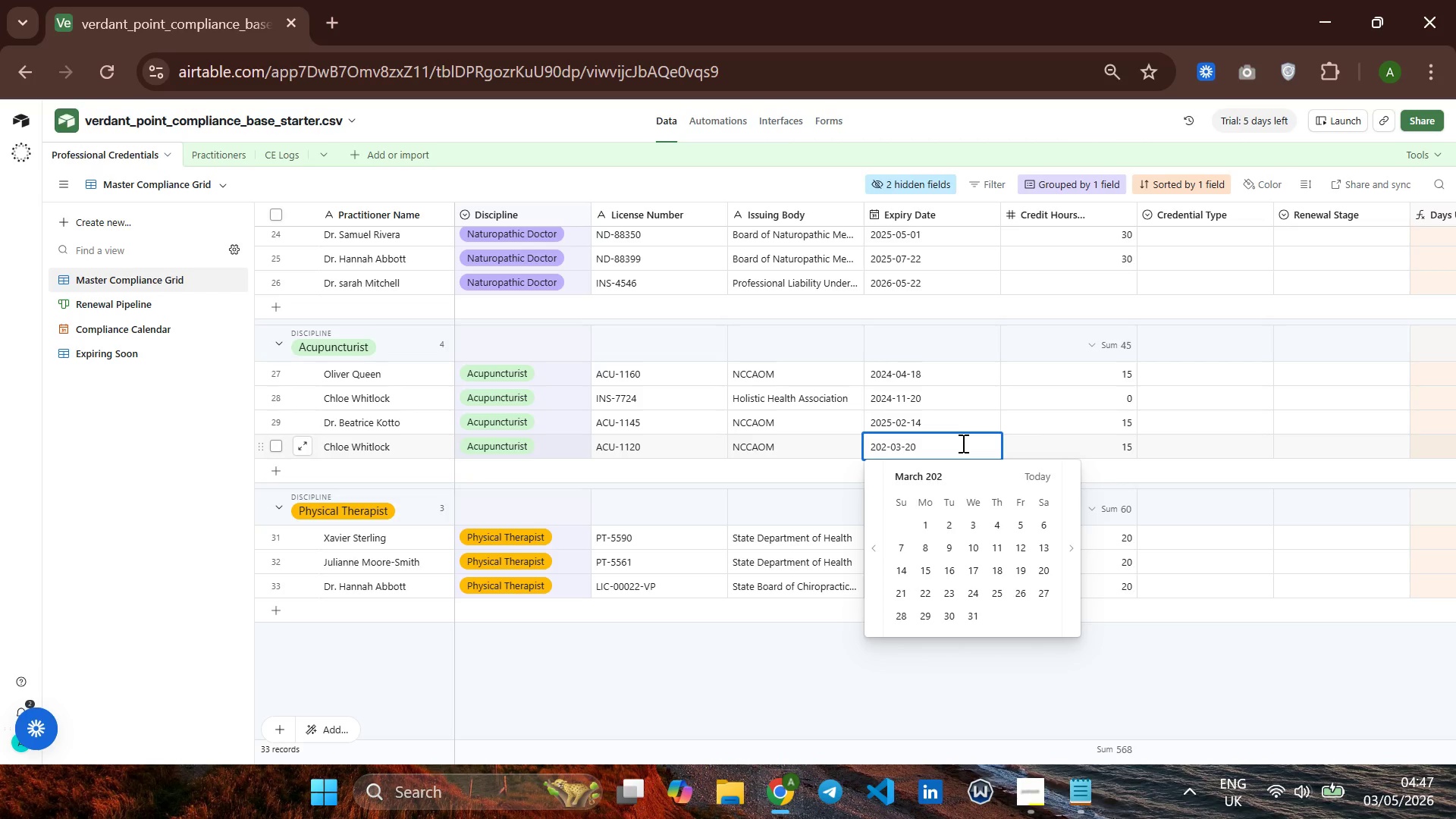 
key(6)
 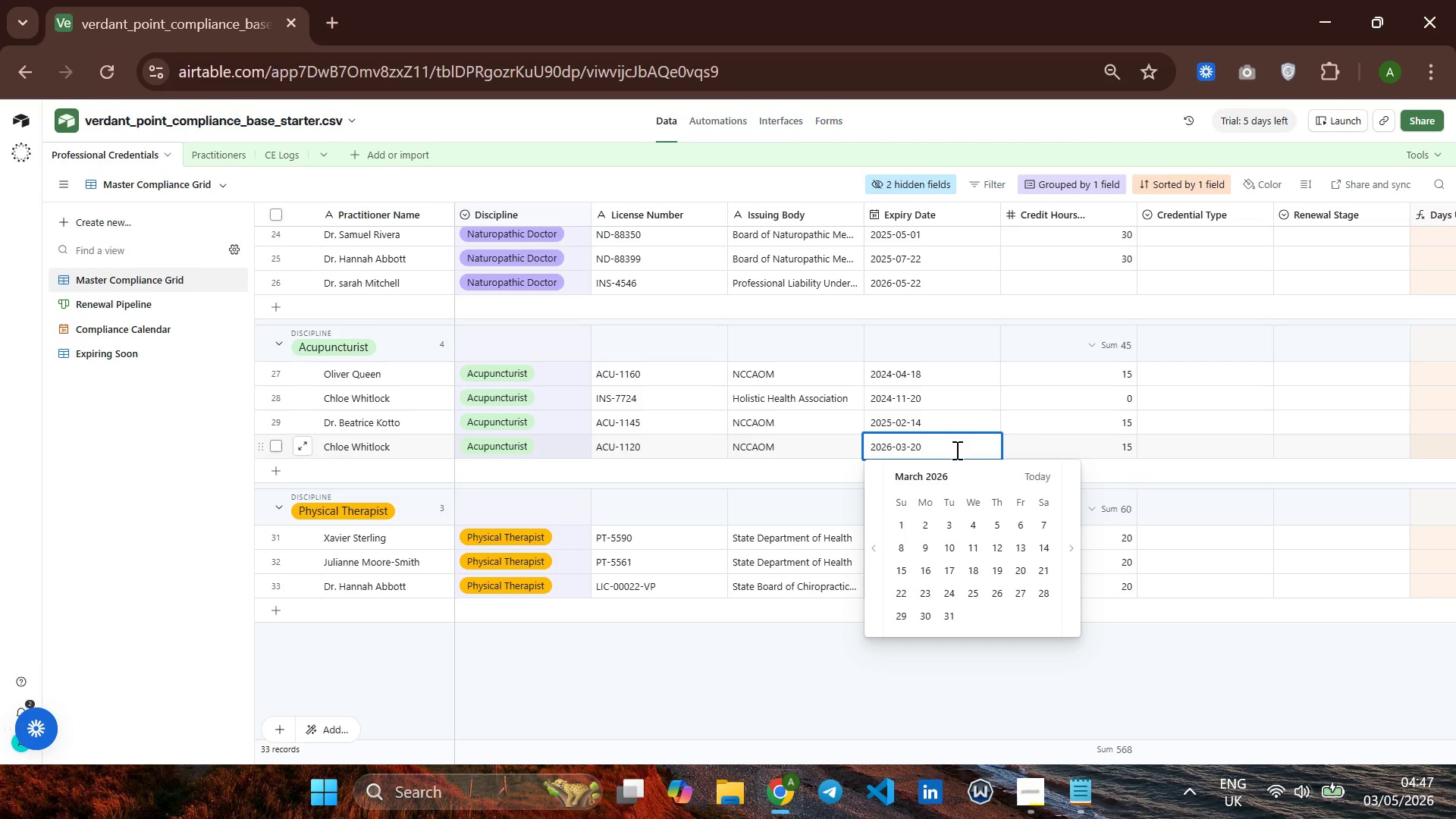 
left_click([956, 450])
 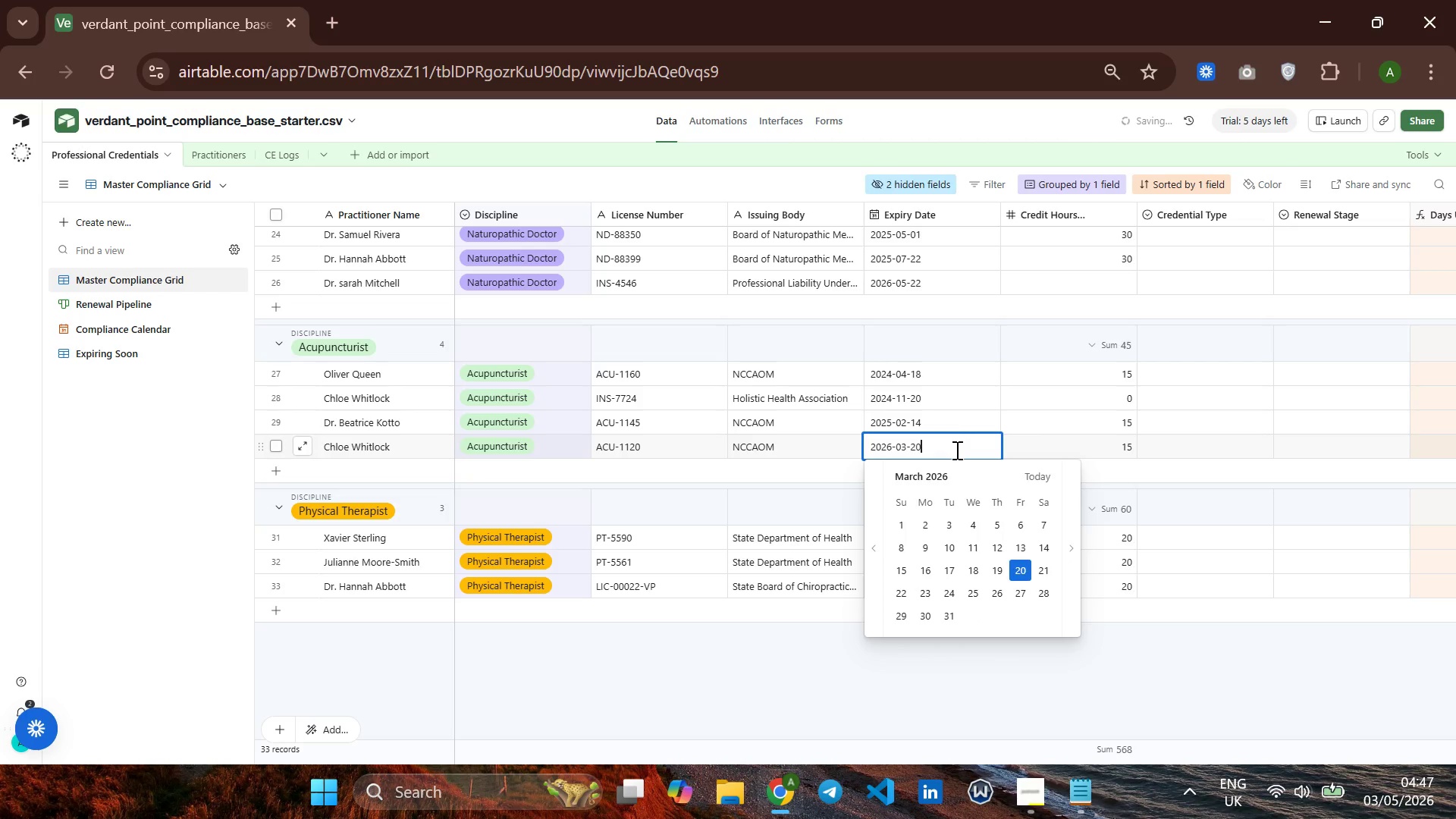 
key(Backspace)
 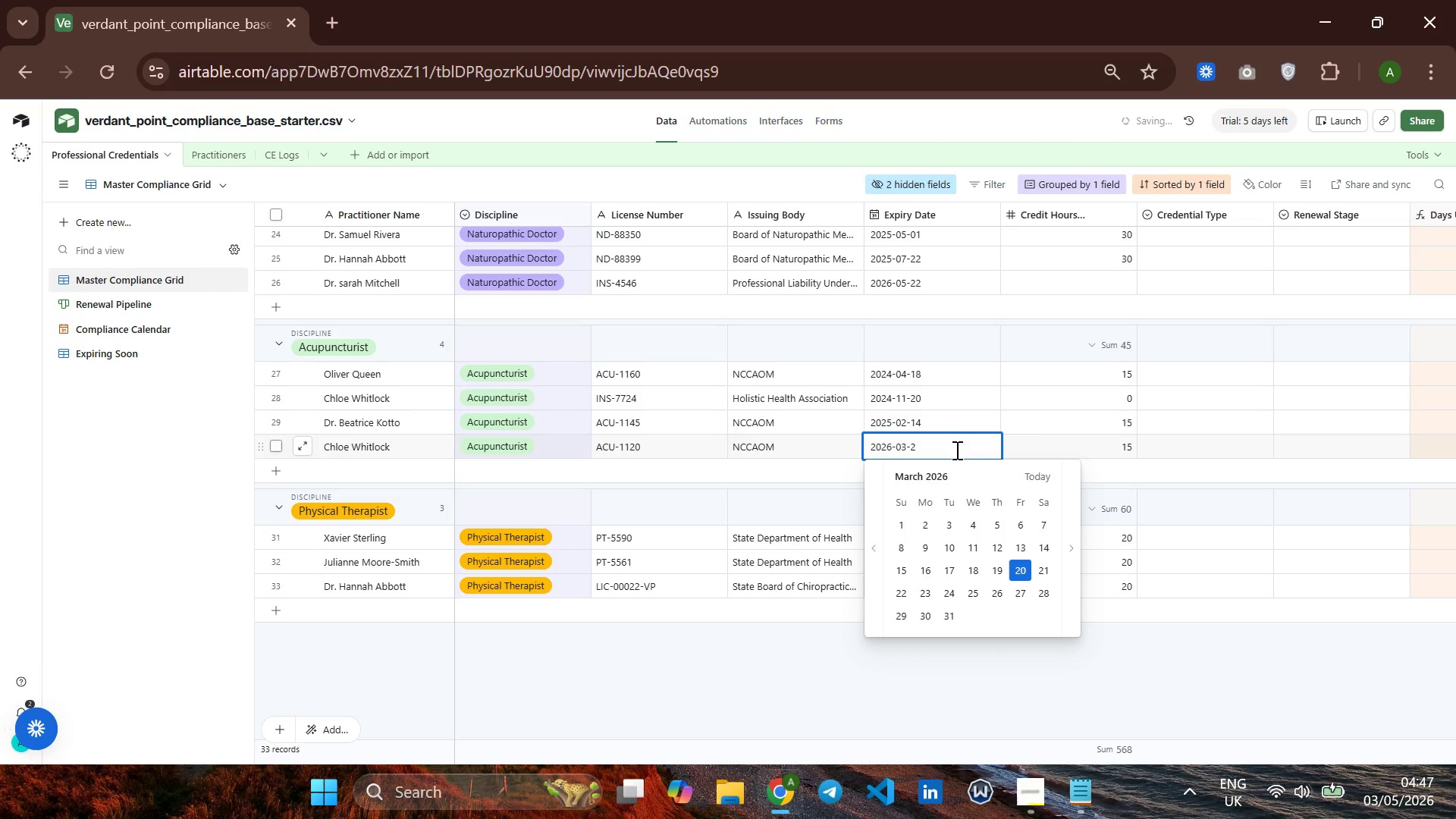 
key(Backspace)
 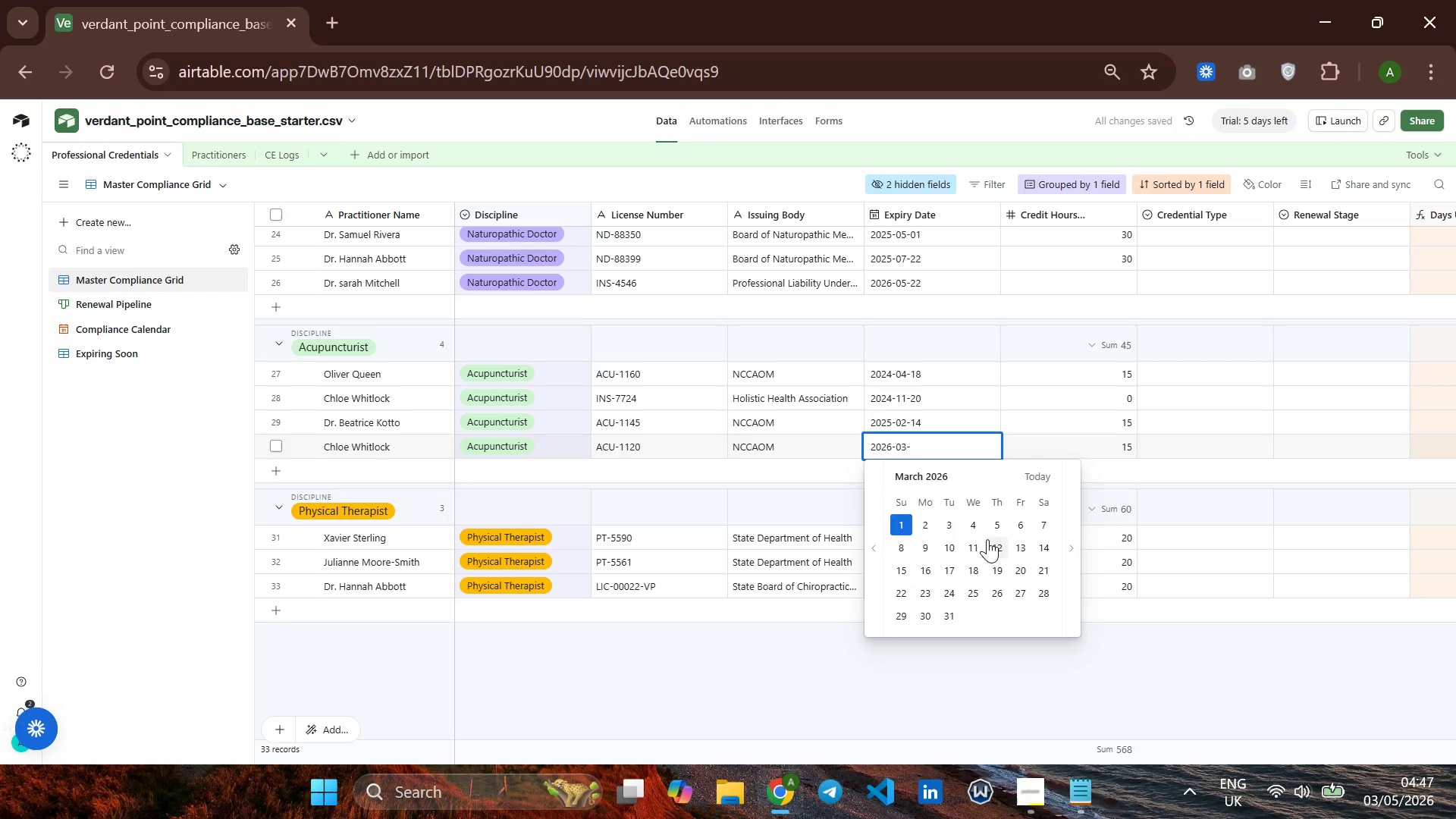 
left_click([1024, 586])
 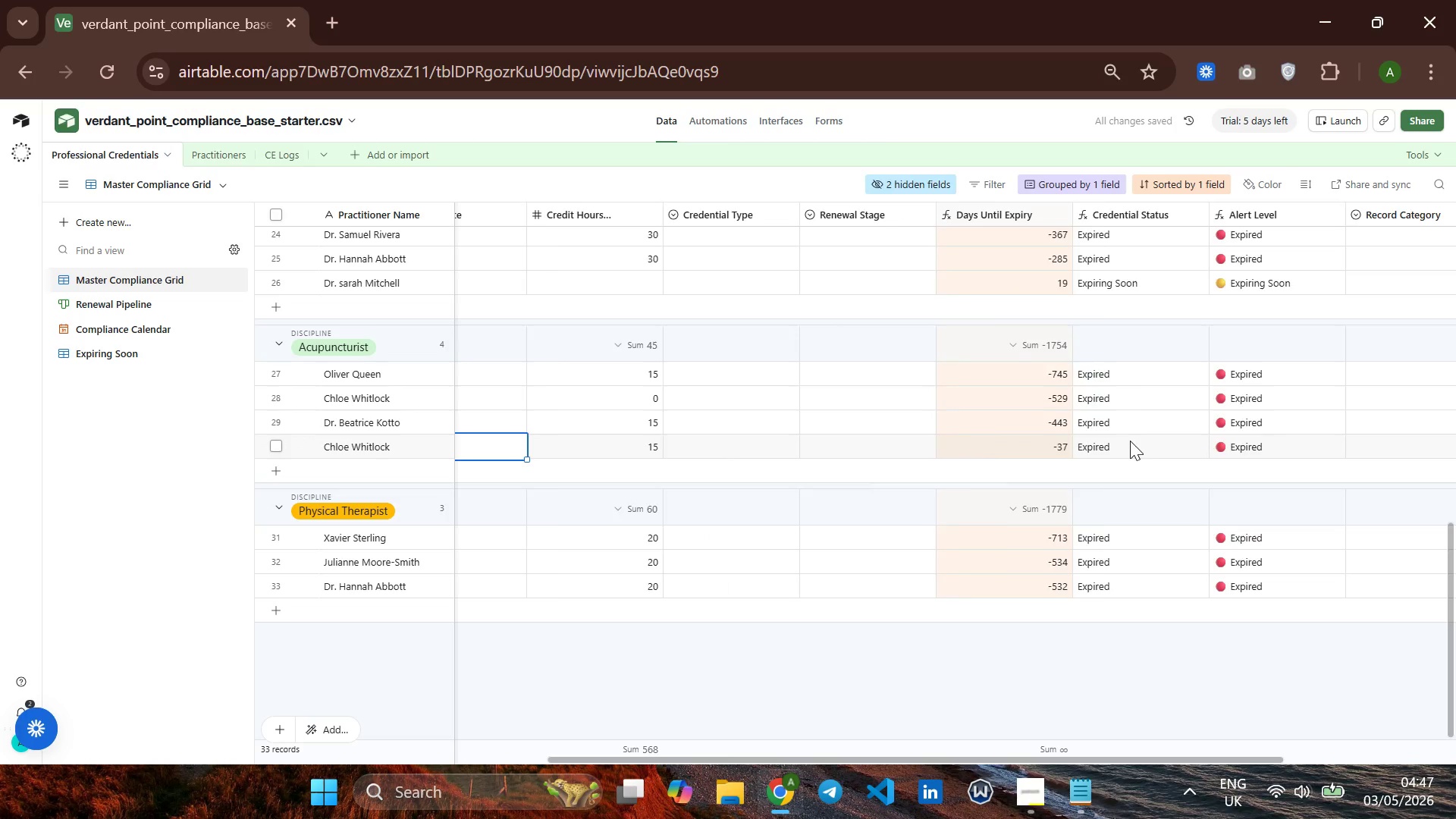 
key(PageDown)
 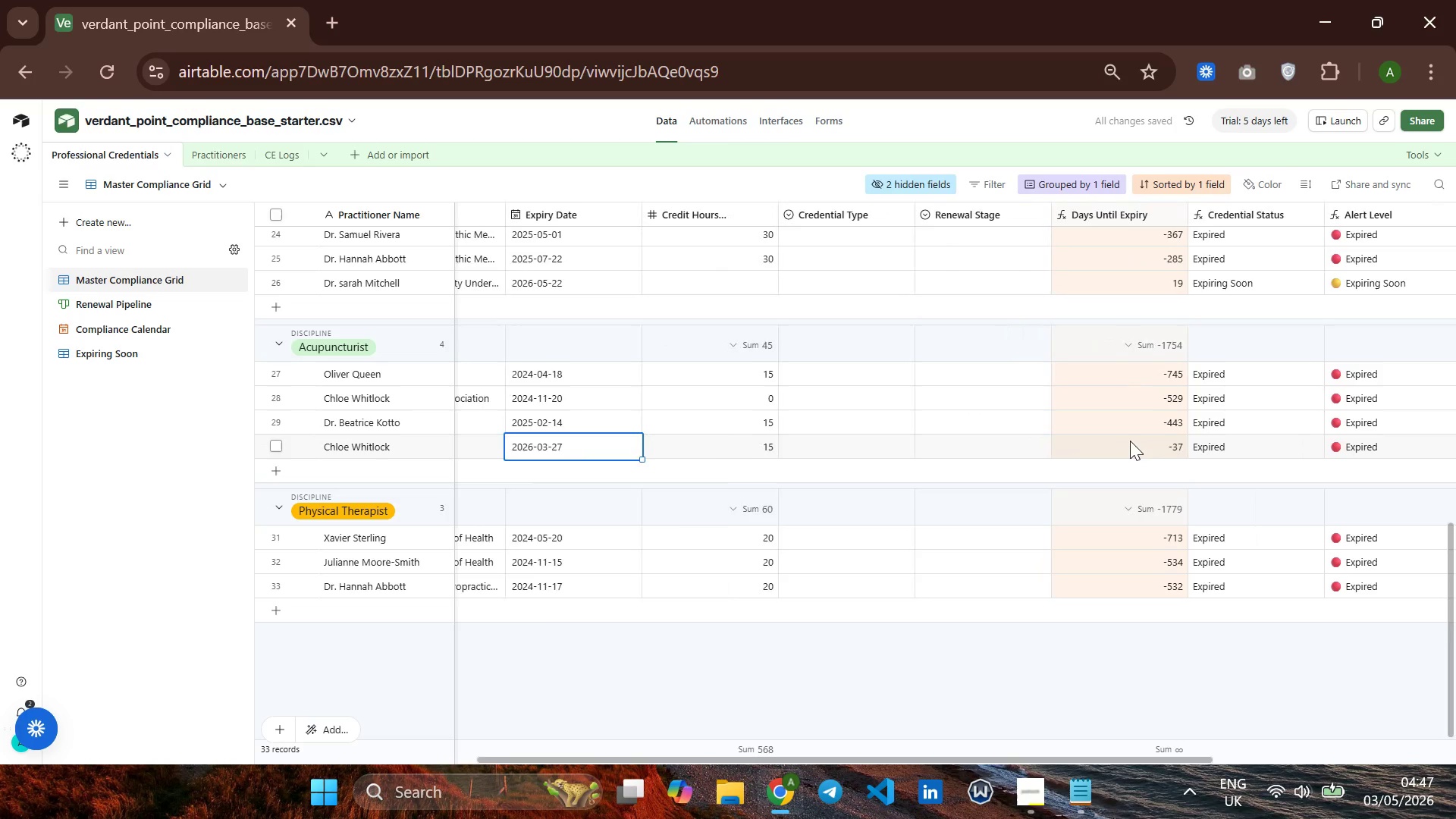 
key(Enter)
 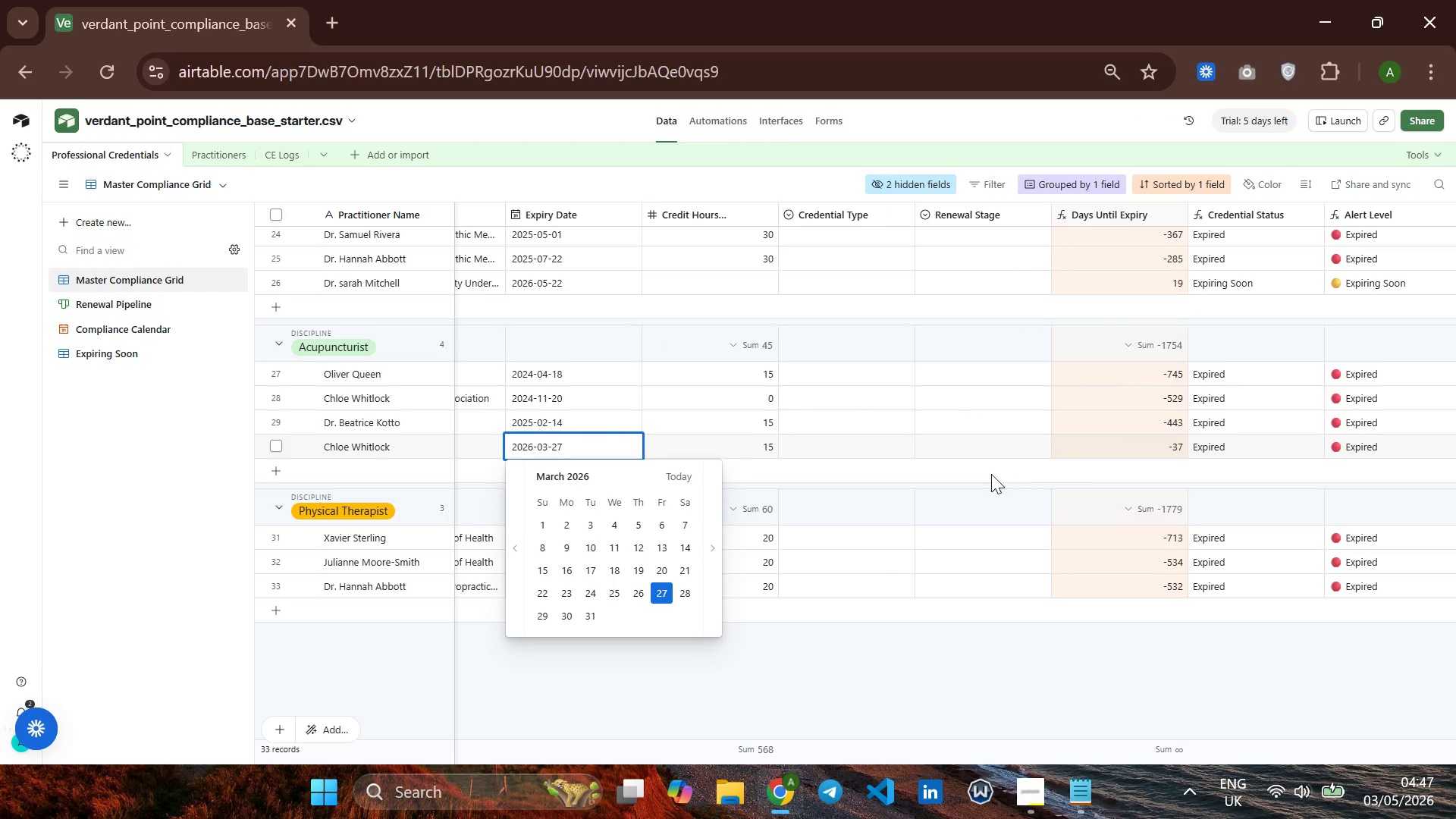 
left_click([982, 467])
 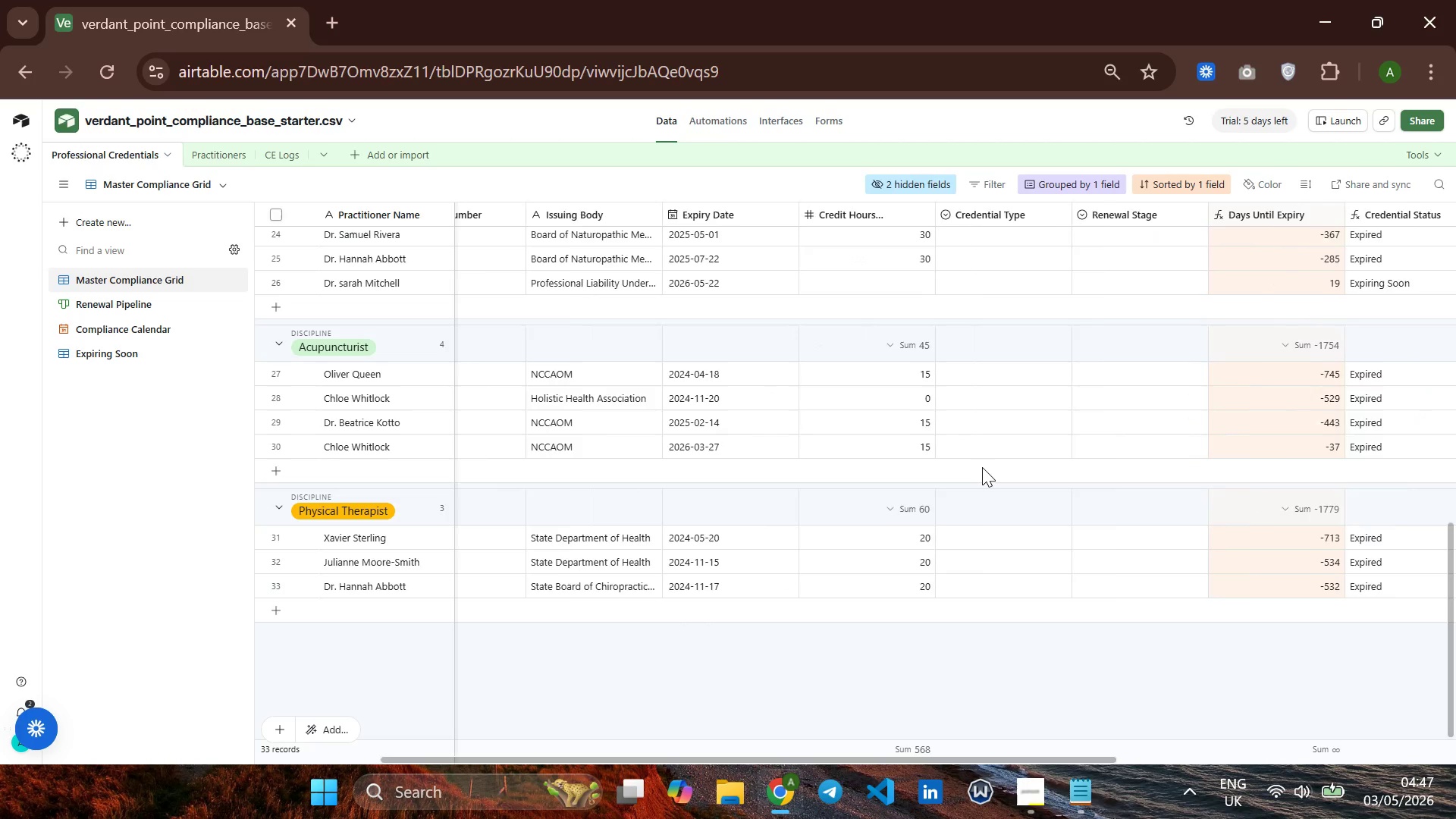 
wait(9.02)
 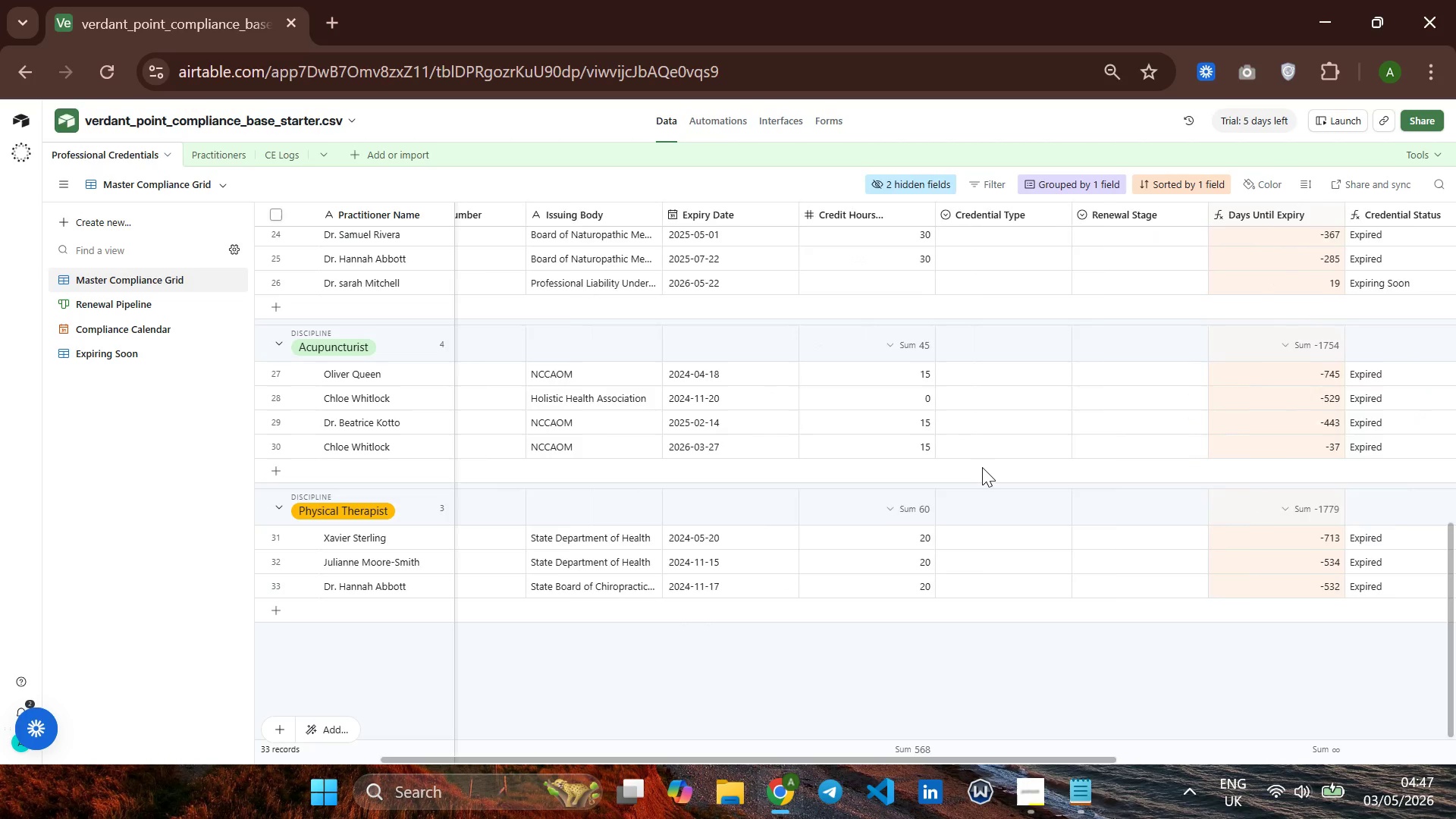 
left_click([282, 469])
 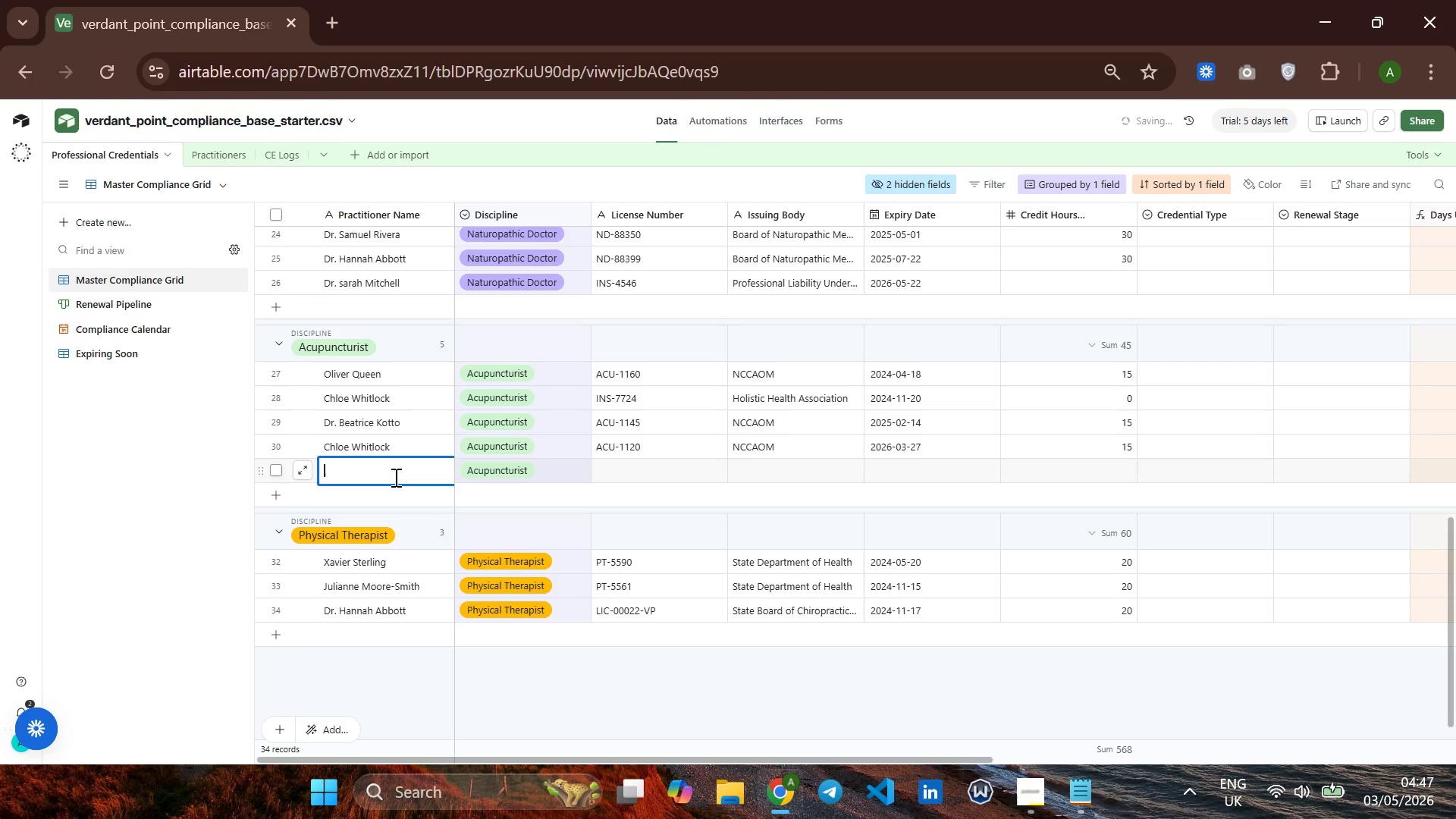 
type(abebeAbebe kebede)
 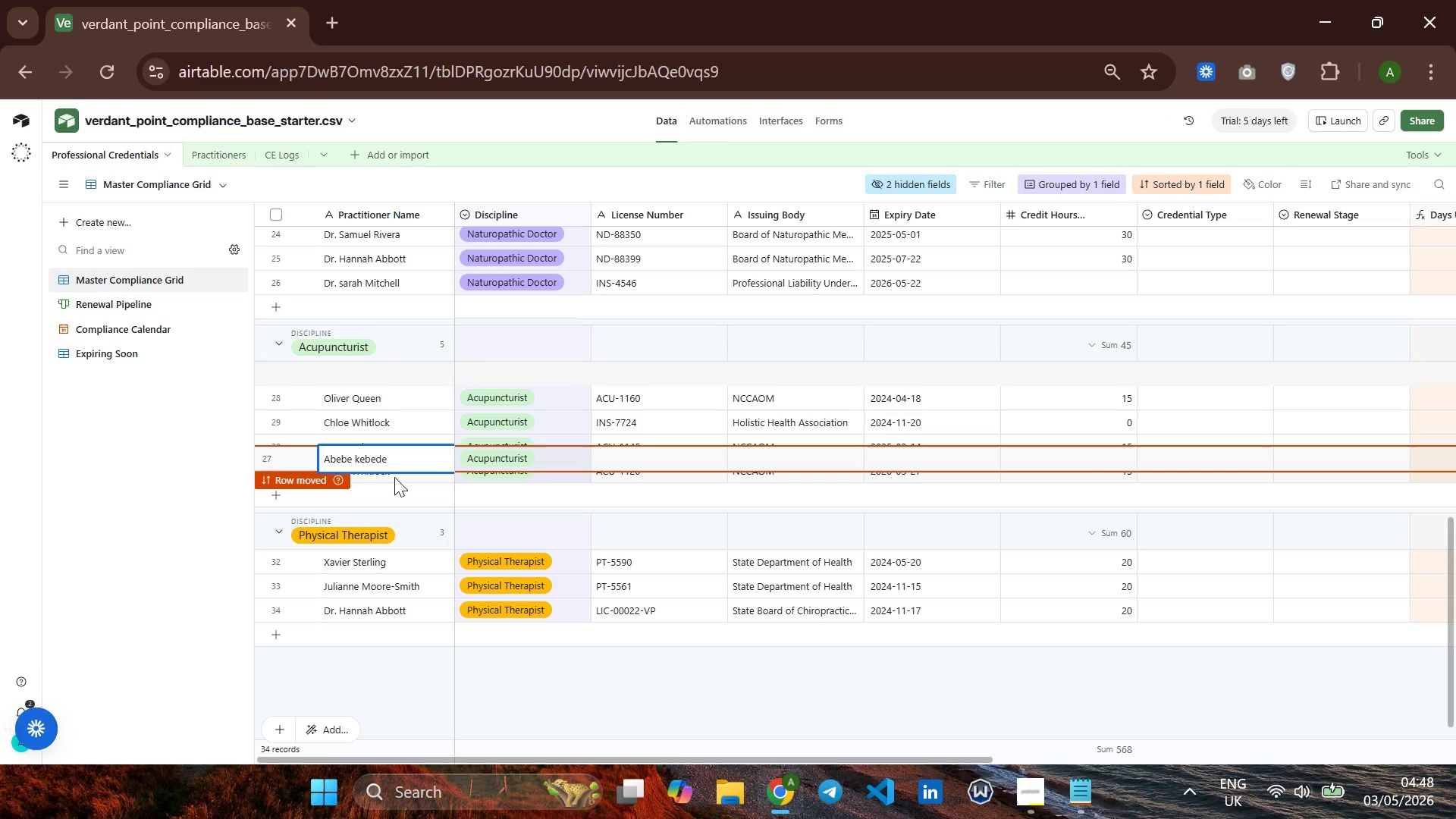 
hold_key(key=Backspace, duration=0.84)
 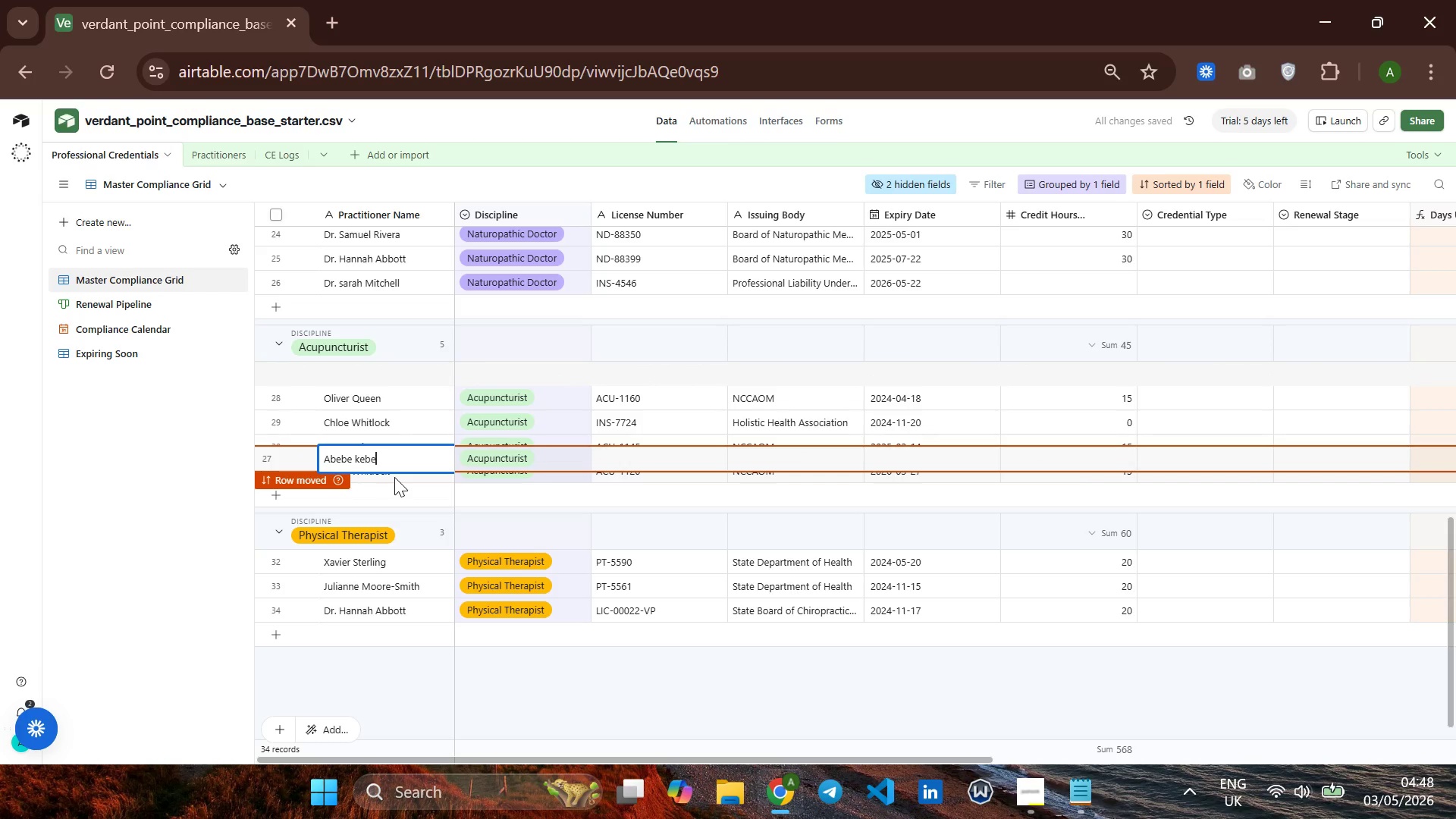 
key(Enter)
 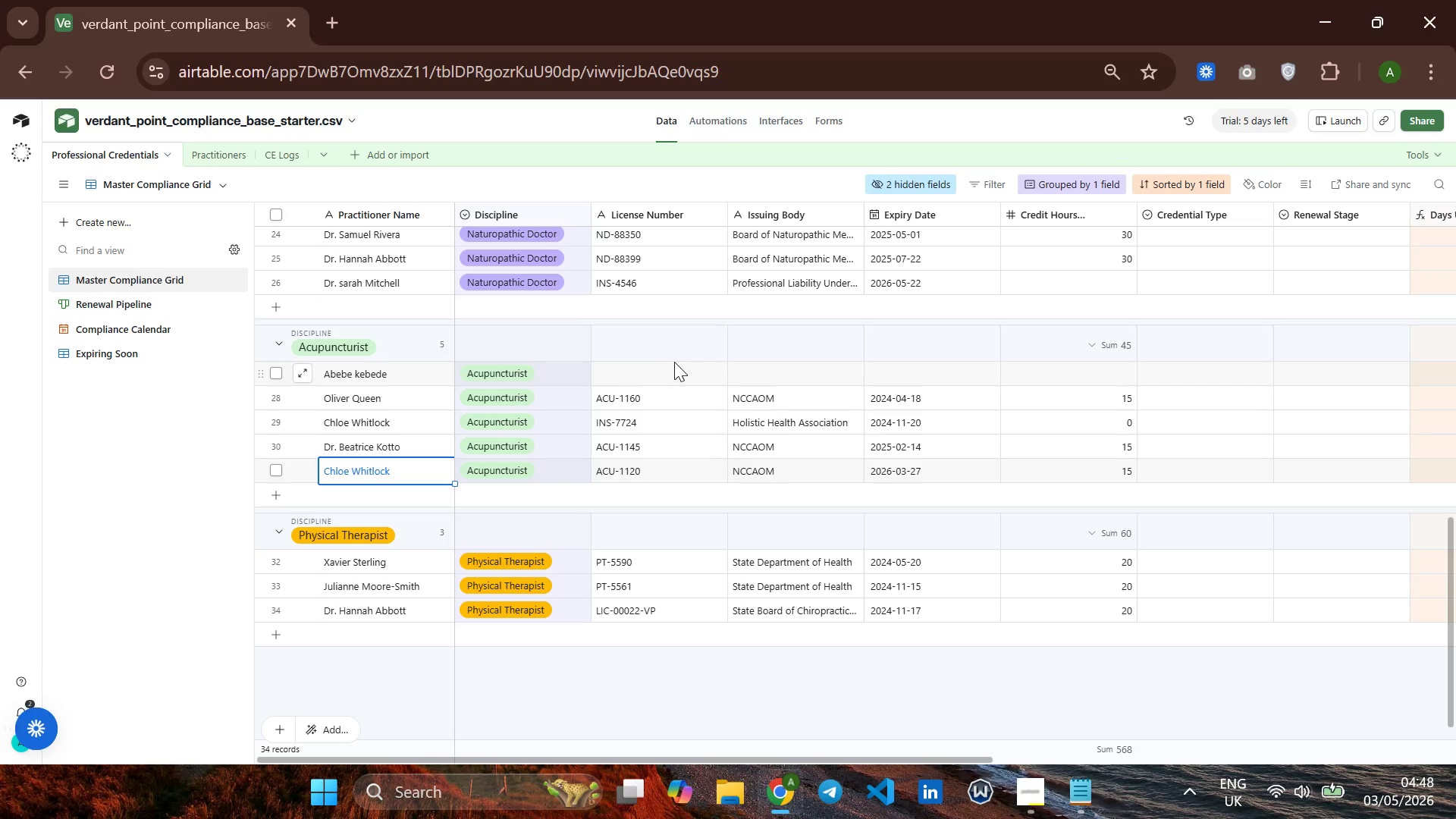 
left_click([665, 365])
 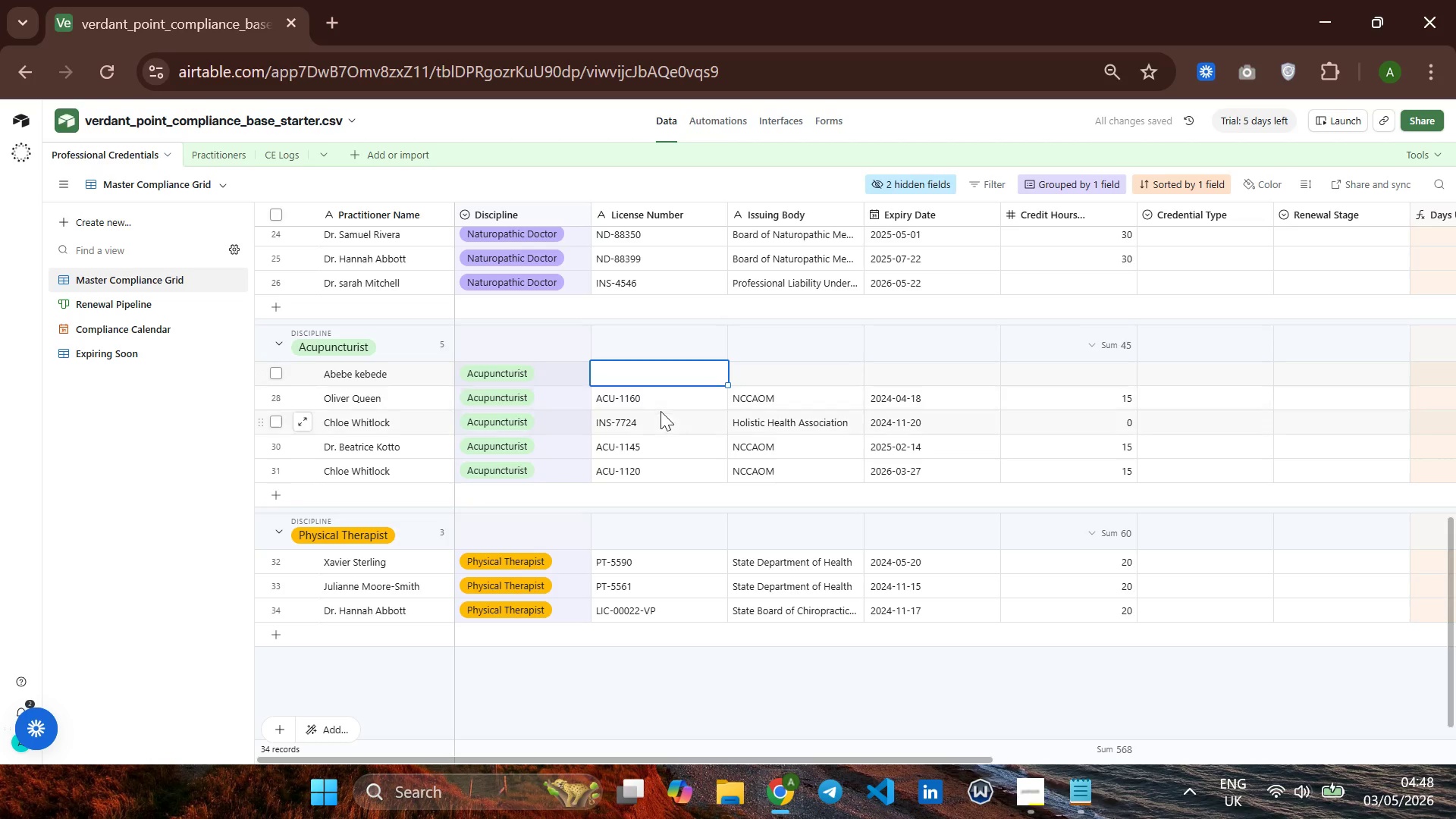 
left_click([661, 410])
 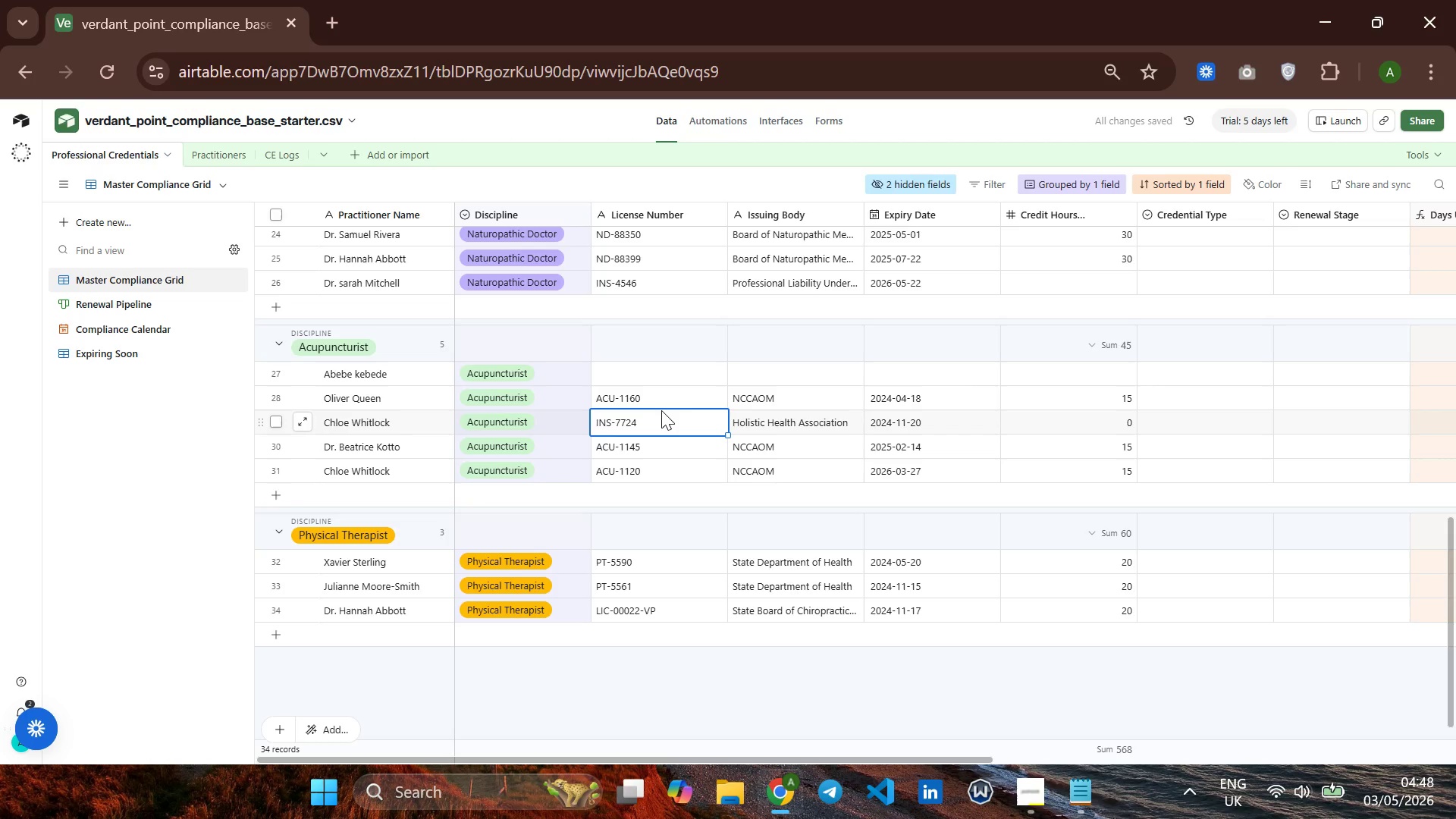 
key(Control+C)
 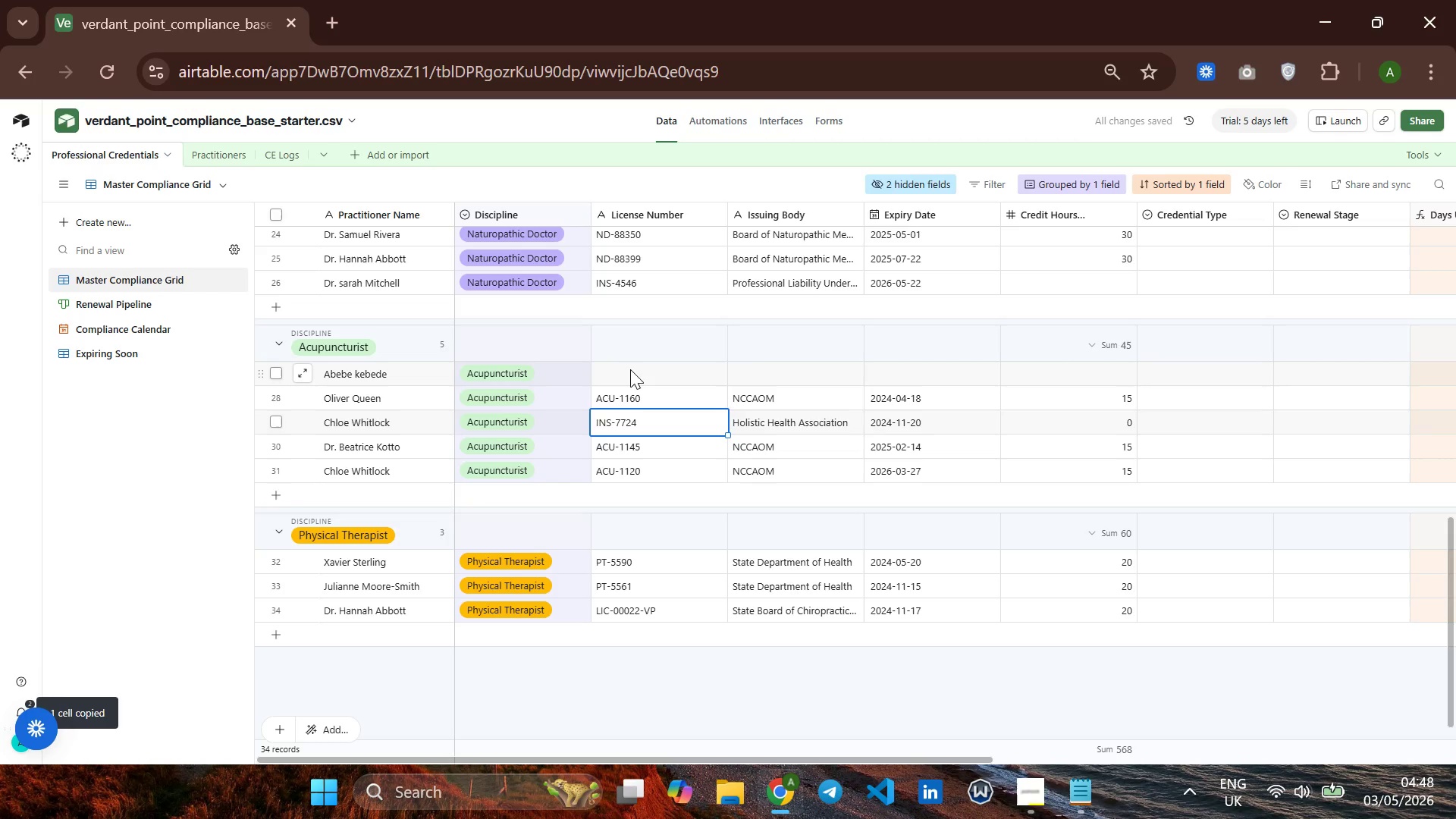 
left_click([630, 367])
 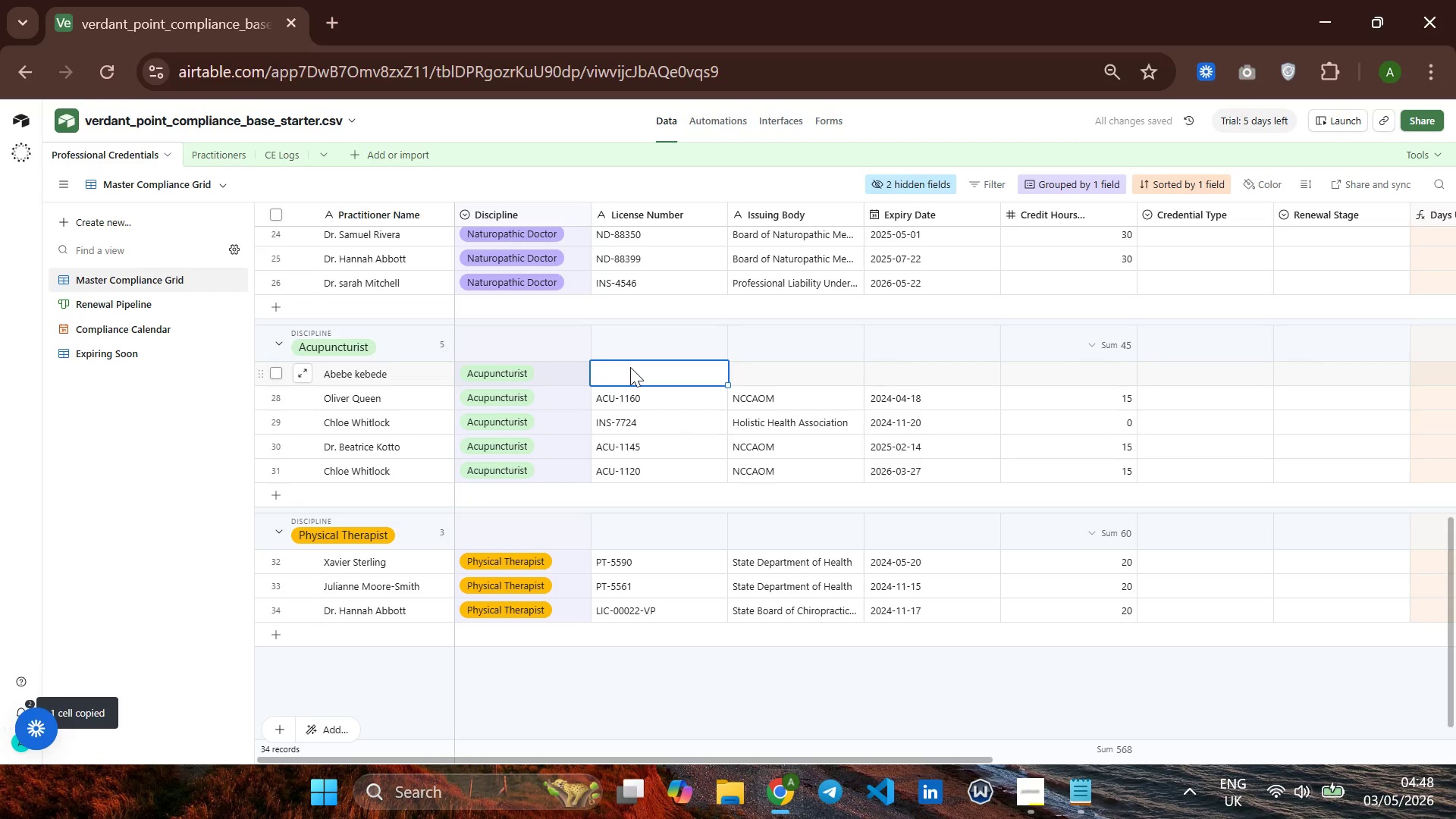 
key(Control+V)
 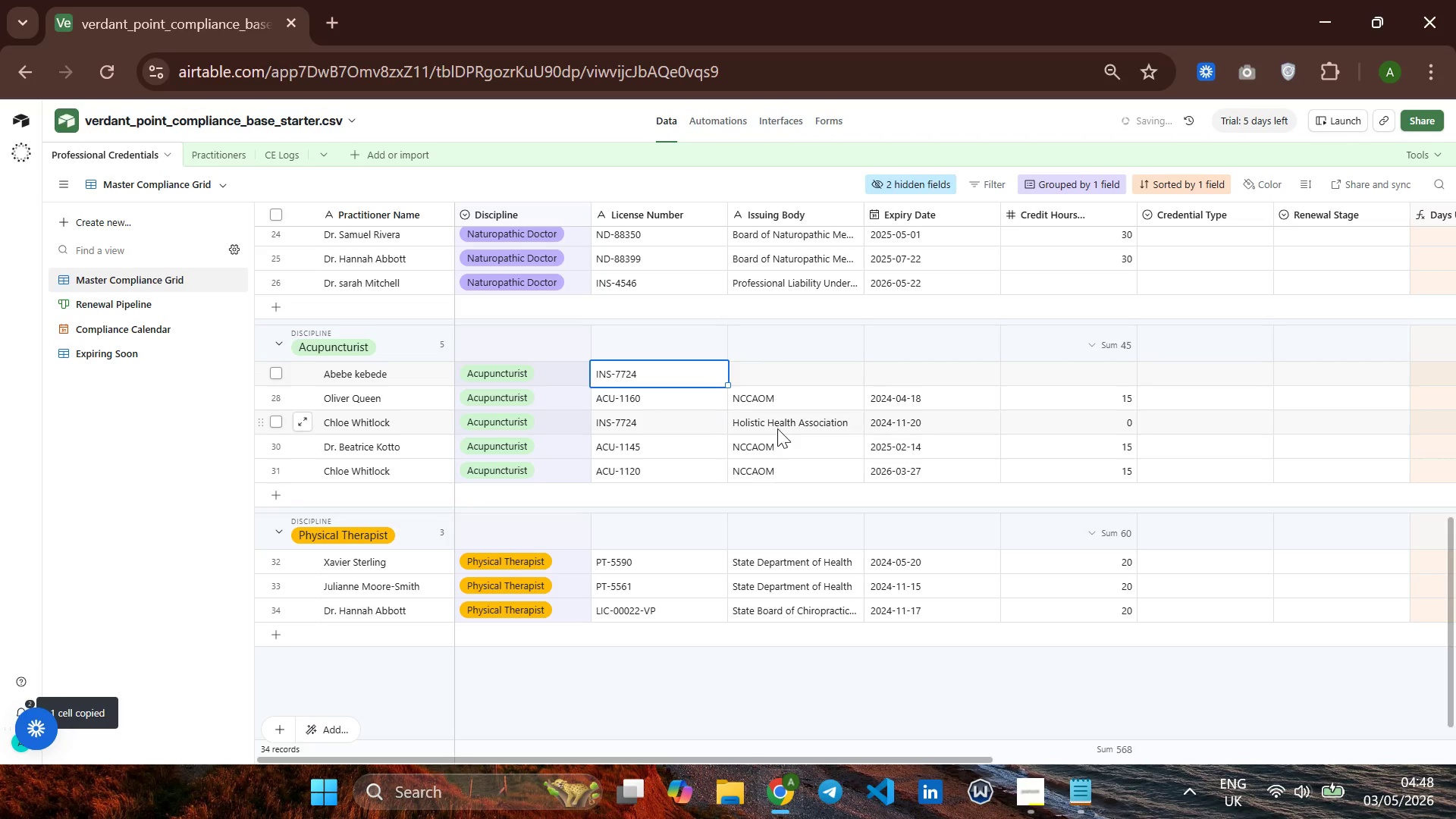 
left_click([777, 428])
 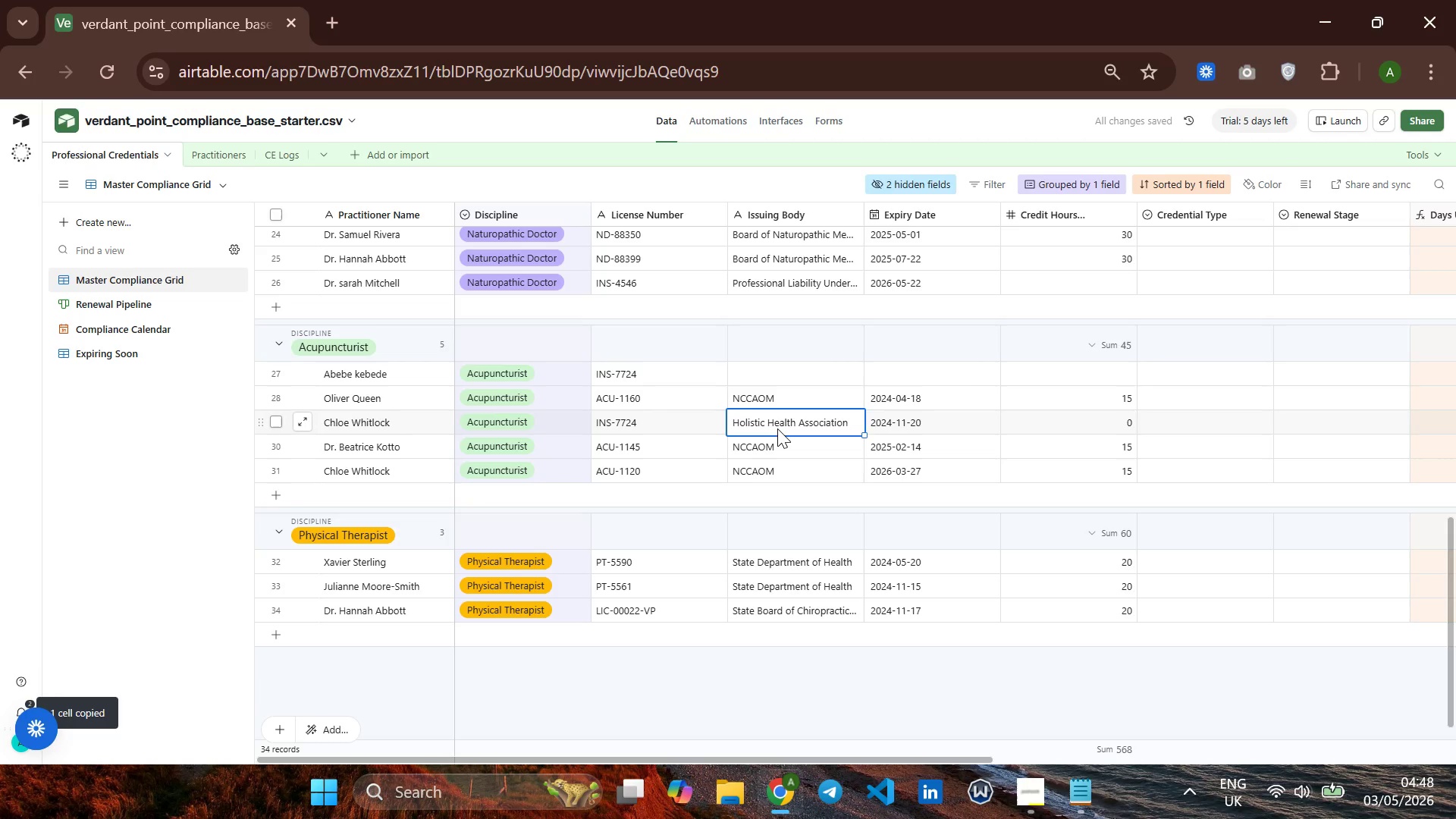 
key(Control+V)
 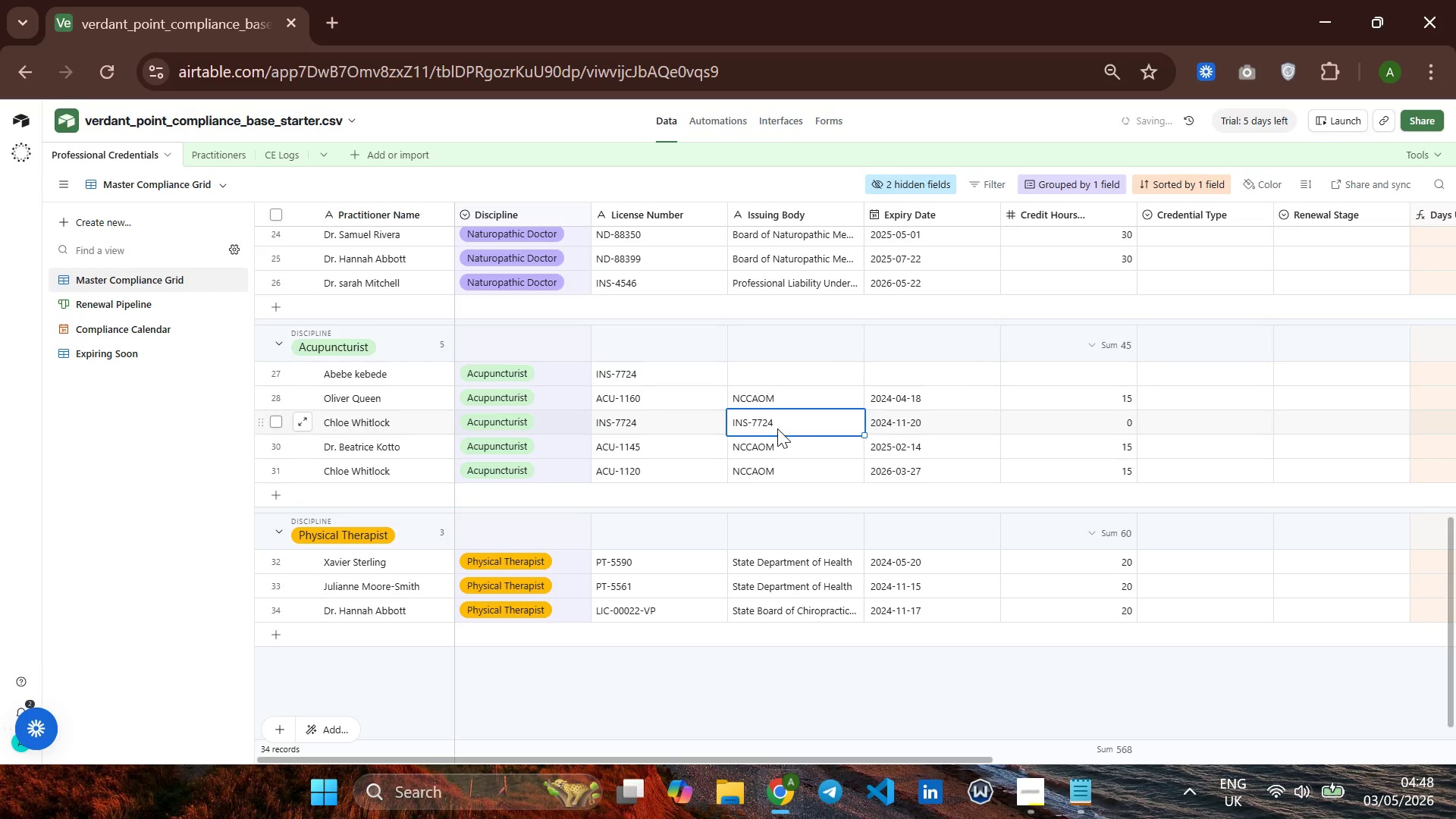 
key(Control+C)
 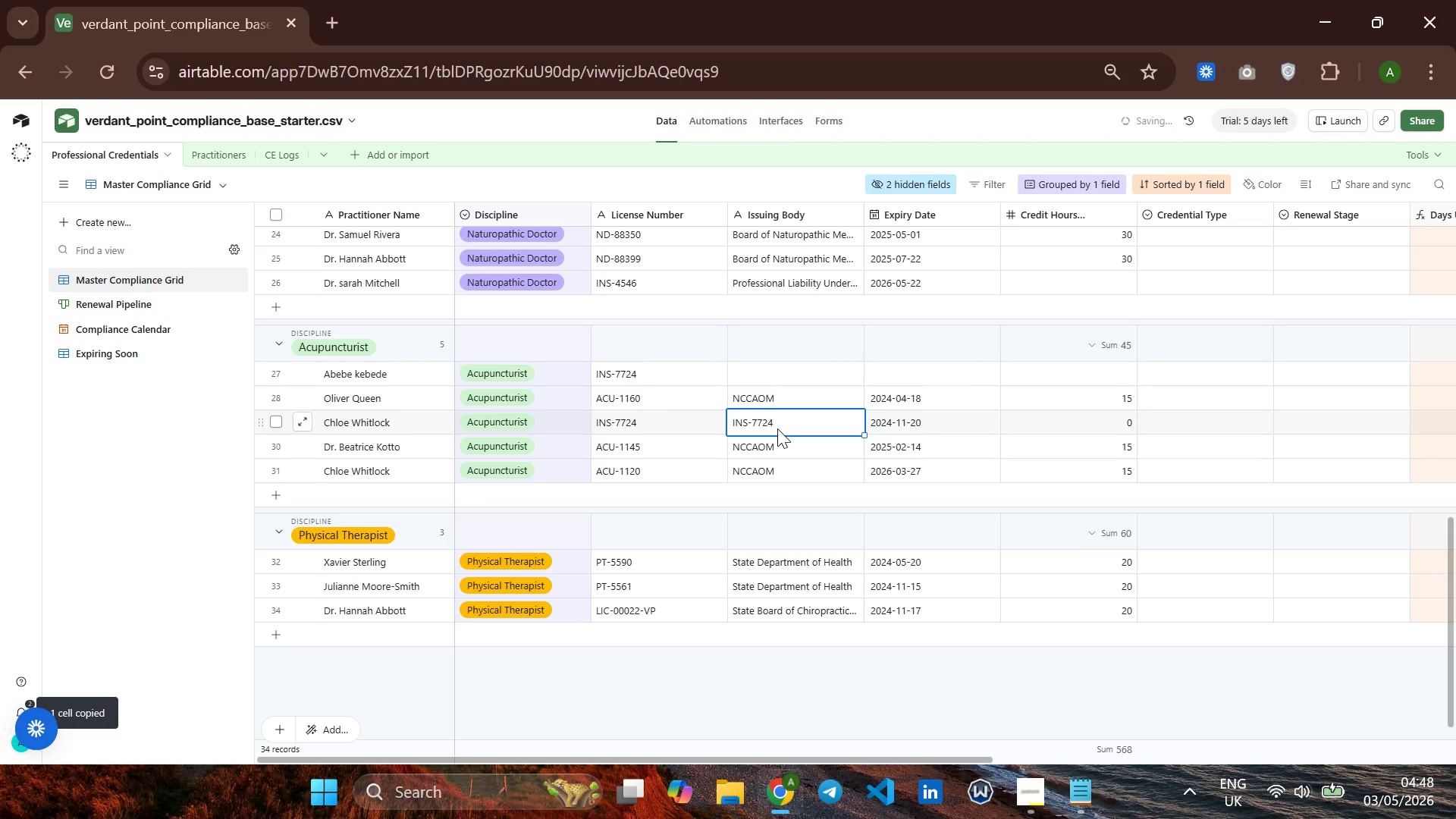 
key(Control+Z)
 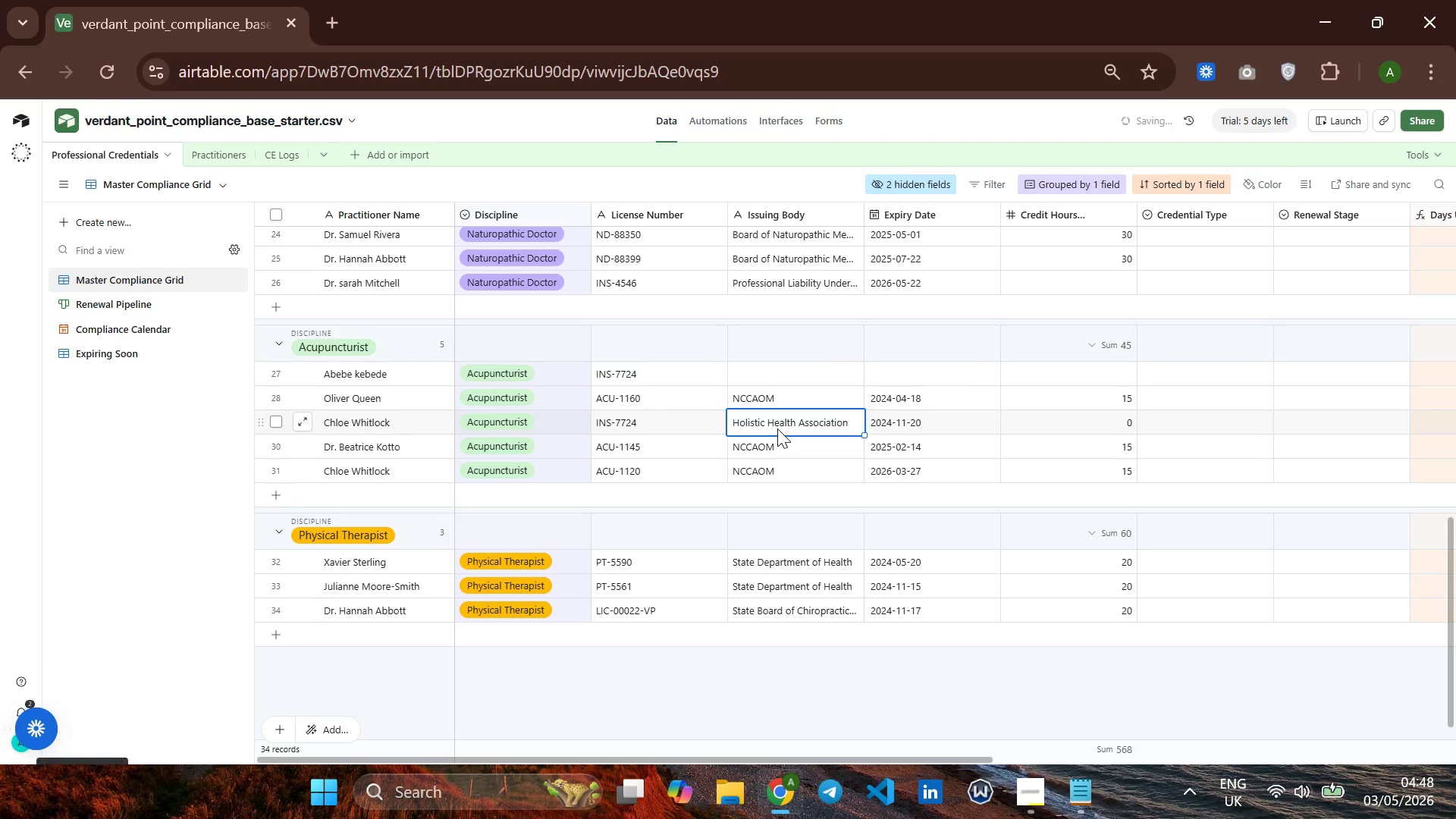 
hold_key(key=ControlLeft, duration=0.95)
 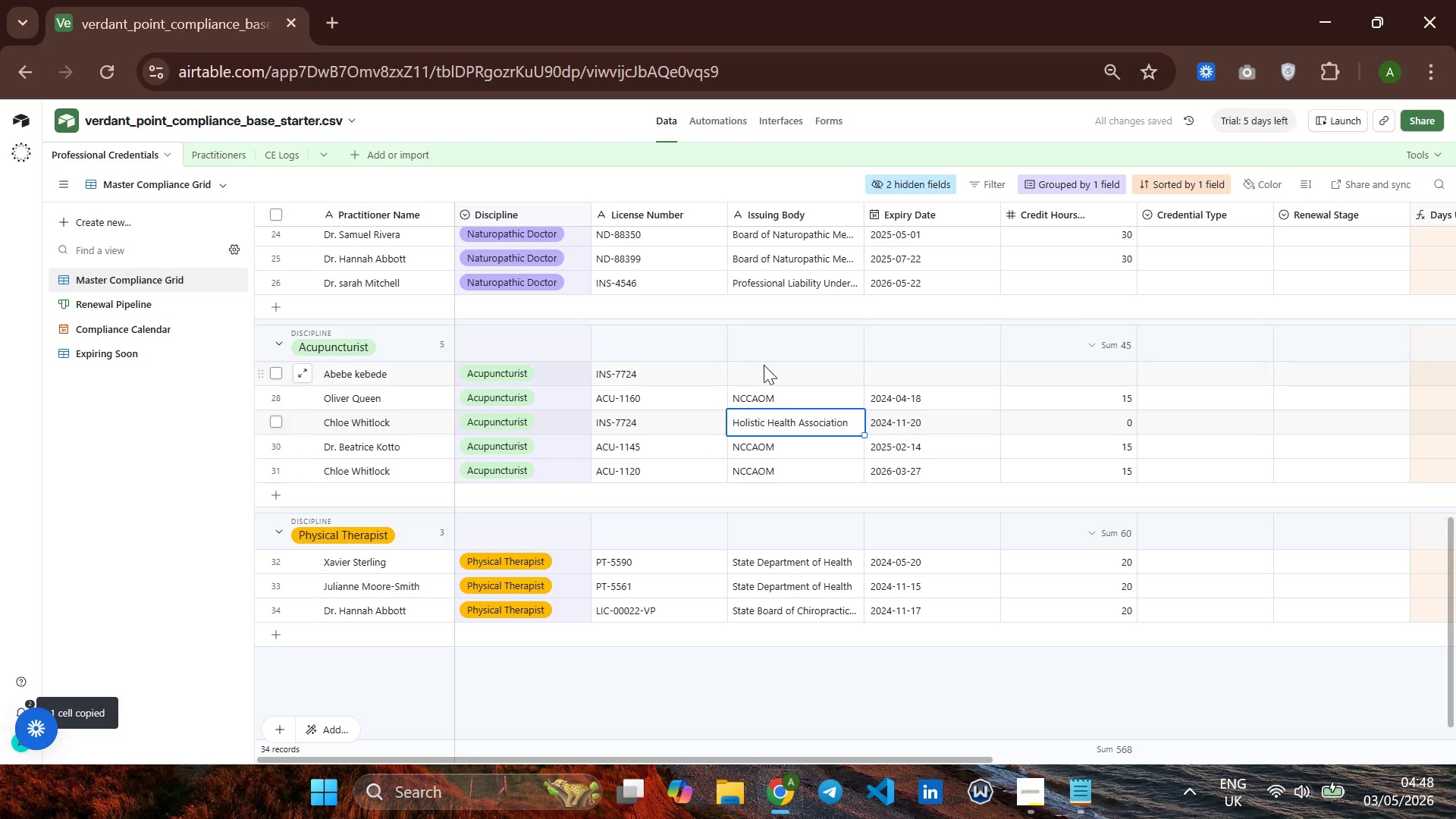 
hold_key(key=C, duration=0.33)
 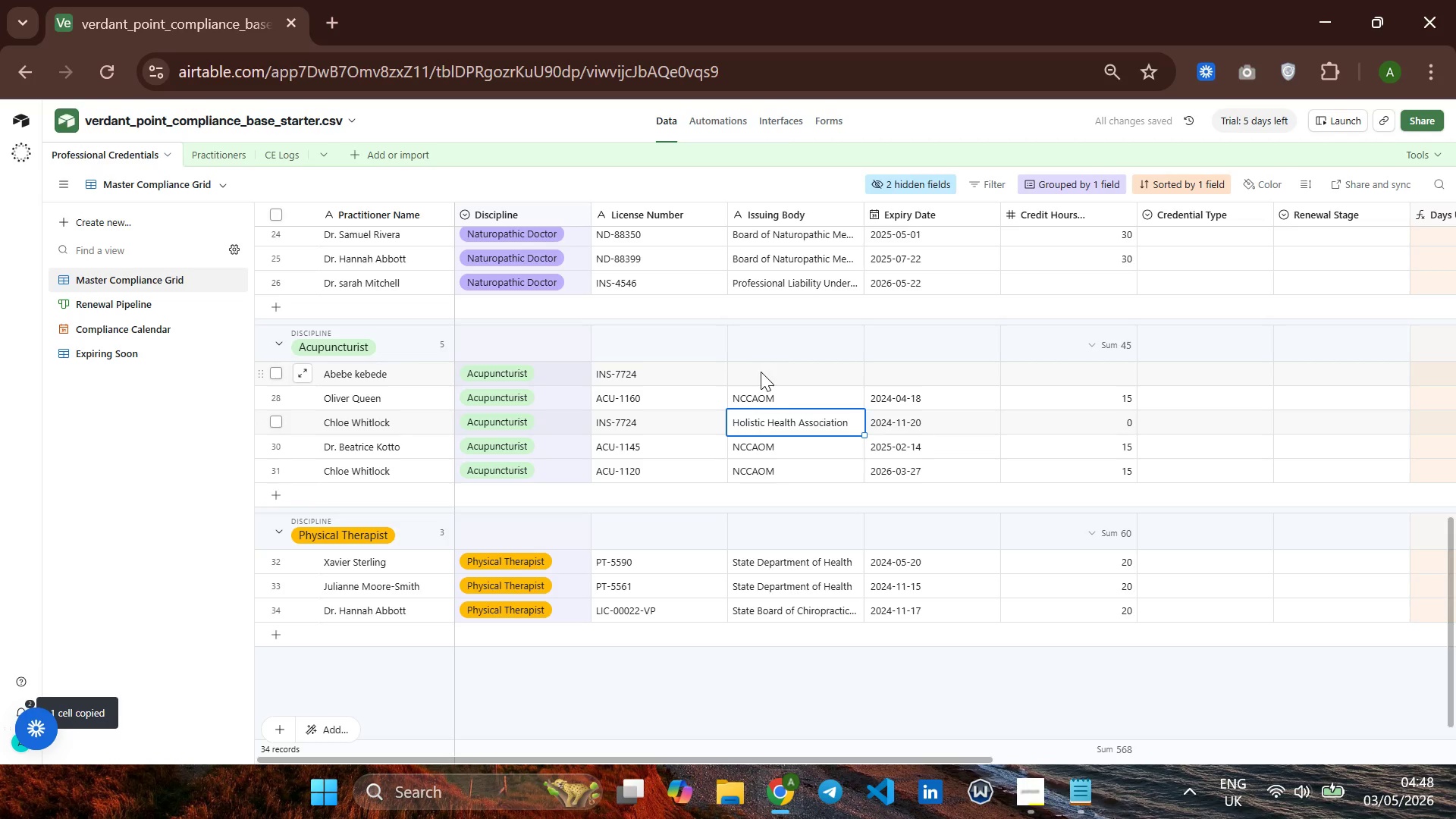 
left_click([761, 372])
 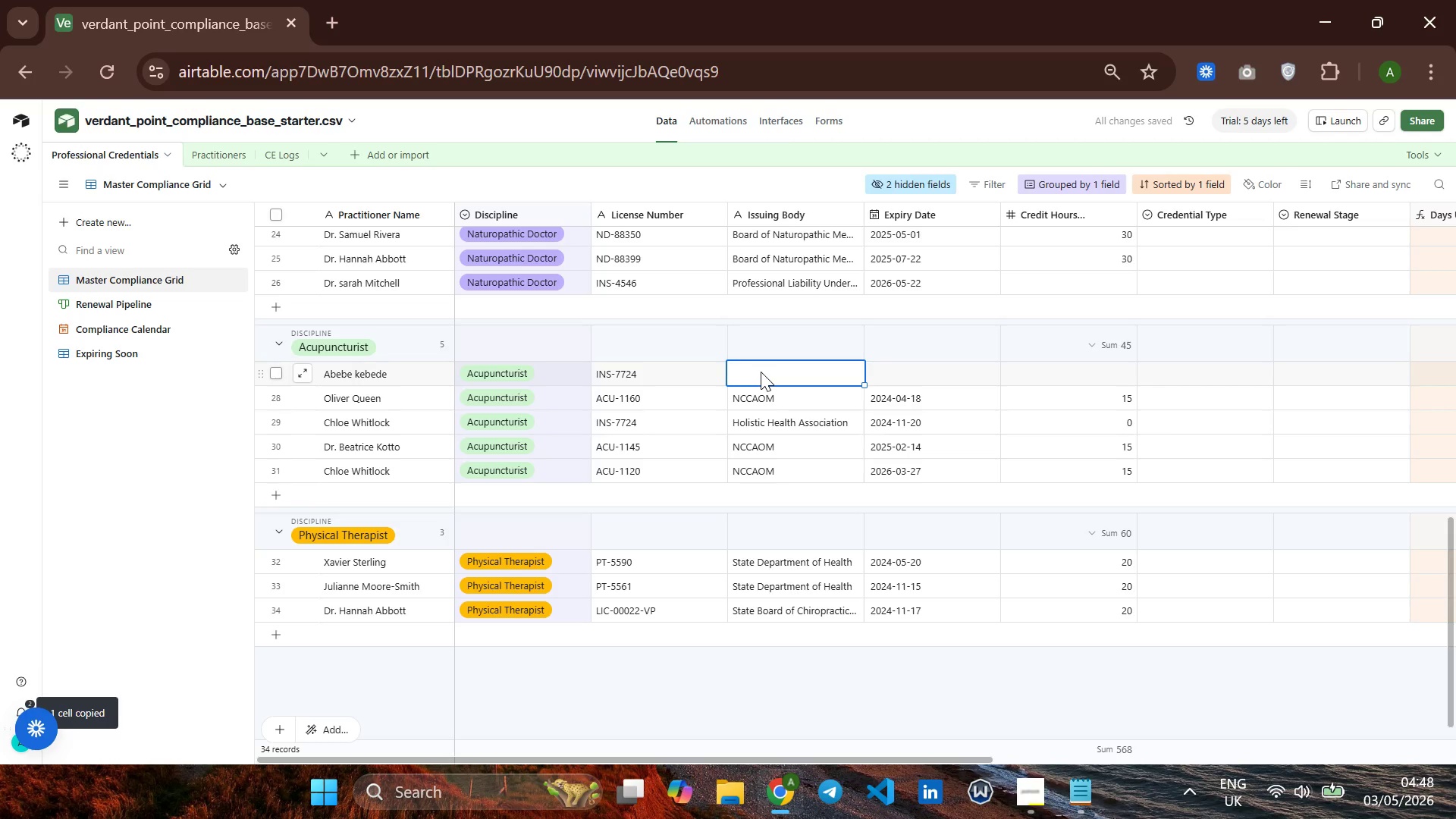 
key(Control+V)
 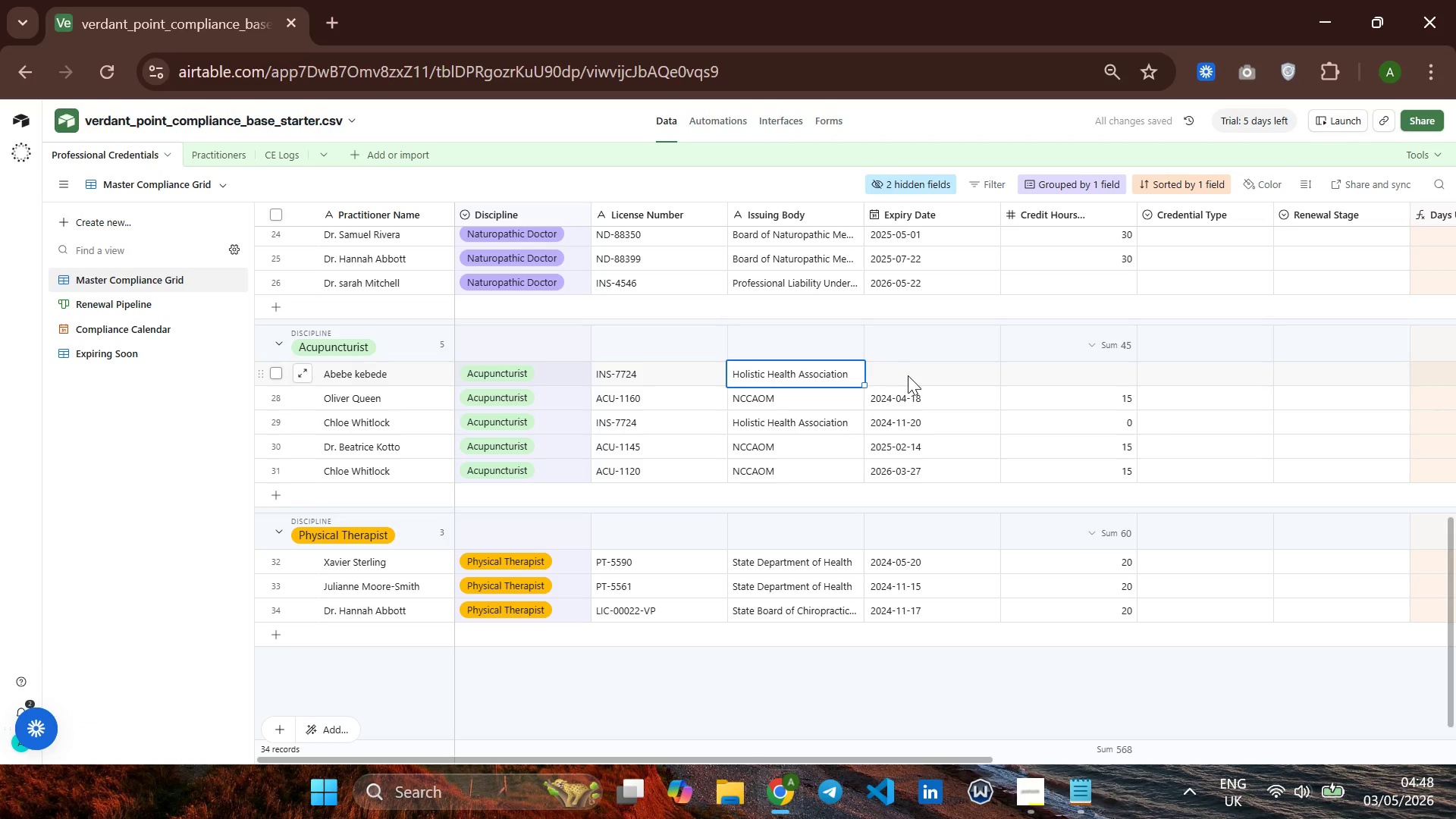 
double_click([908, 372])
 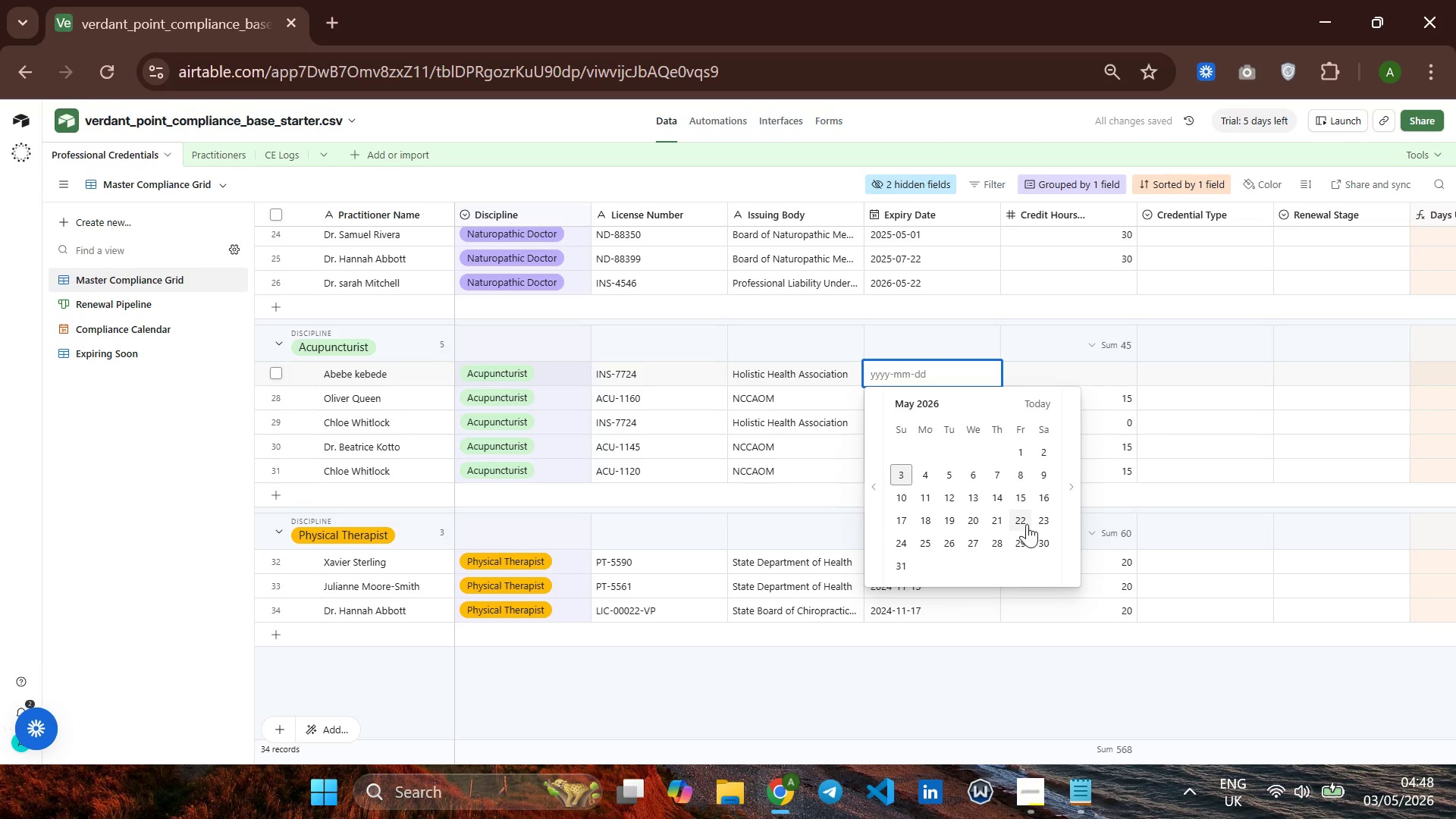 
left_click([1046, 536])
 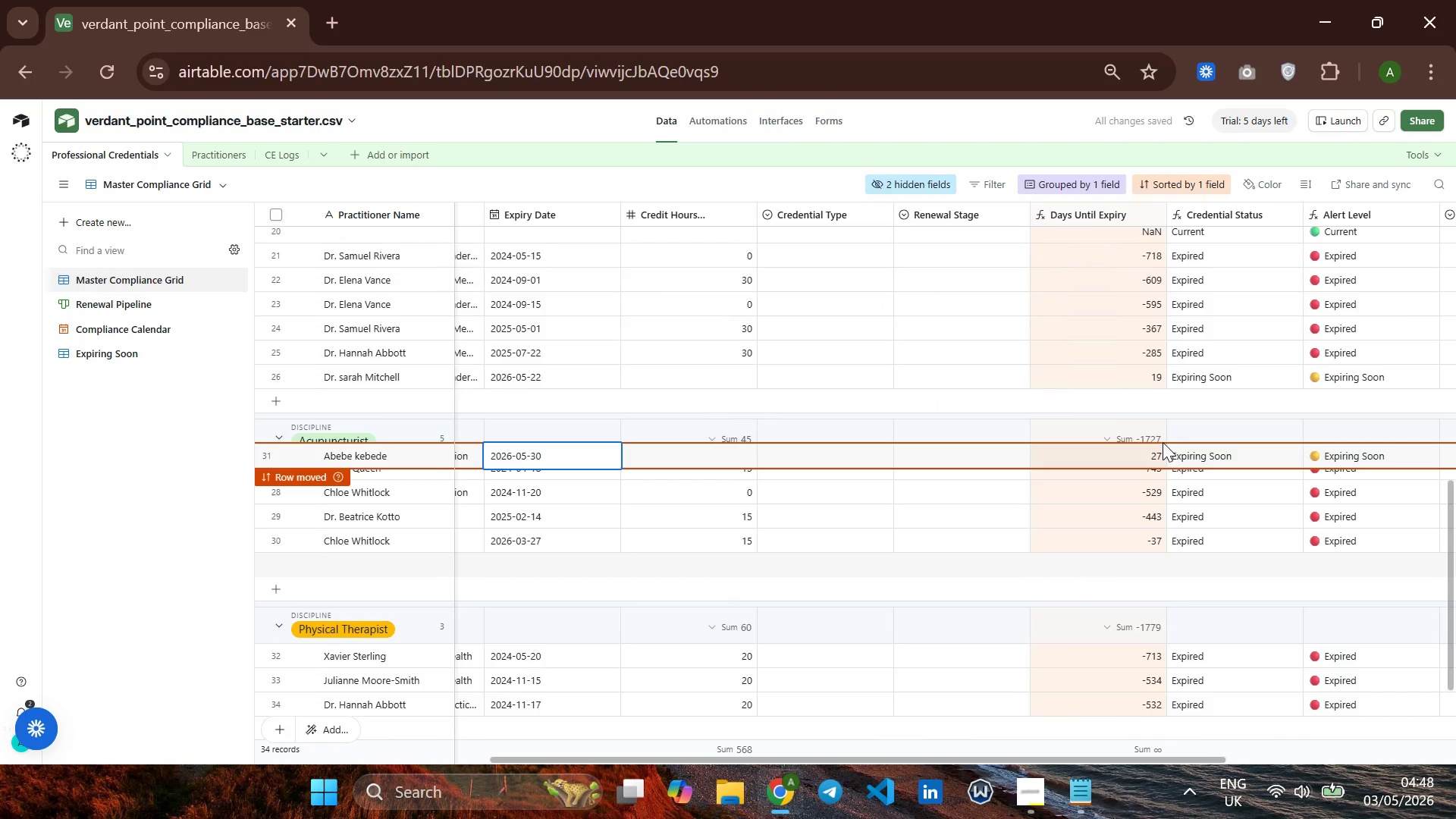 